 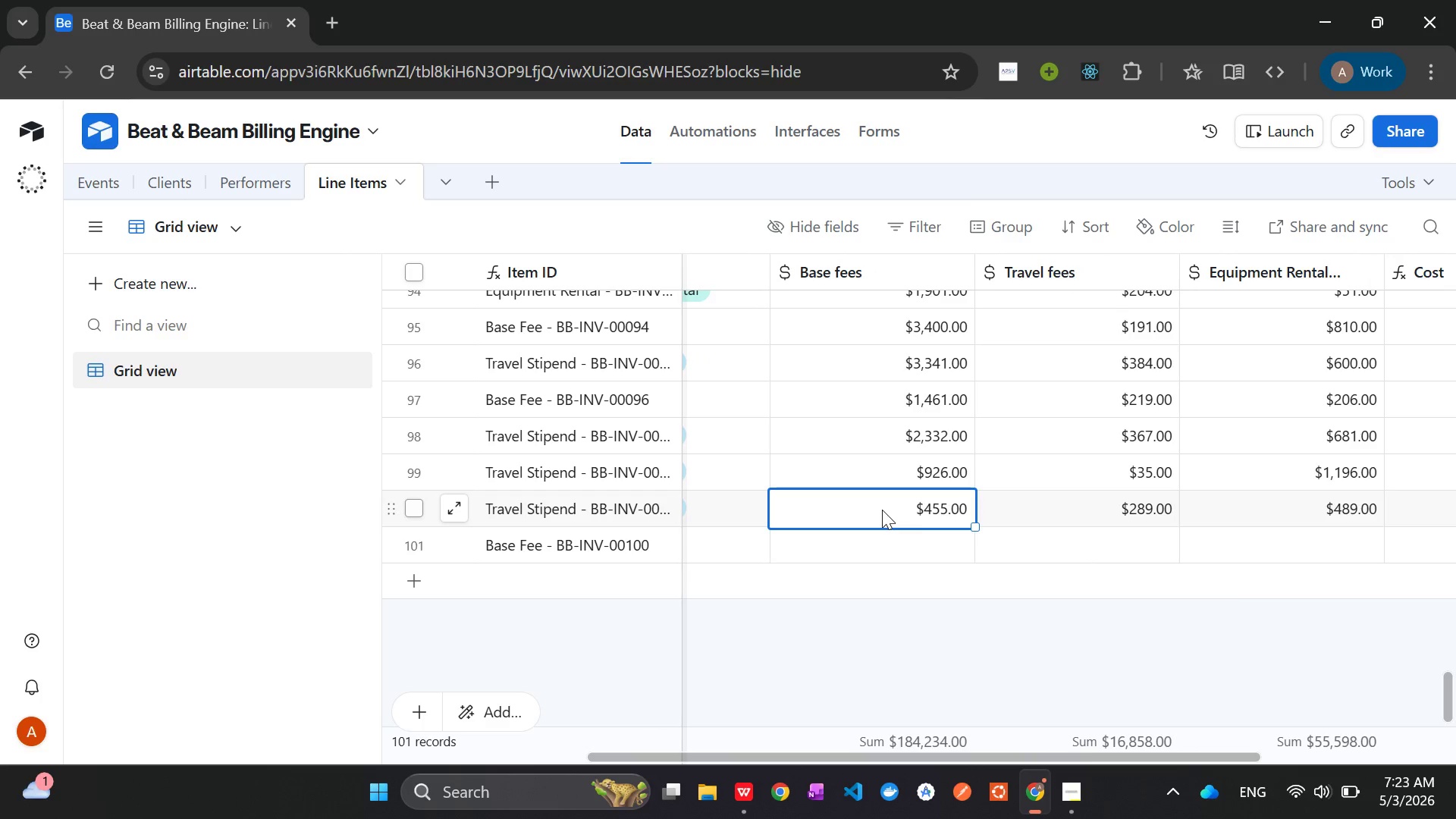 
left_click_drag(start_coordinate=[975, 525], to_coordinate=[975, 550])
 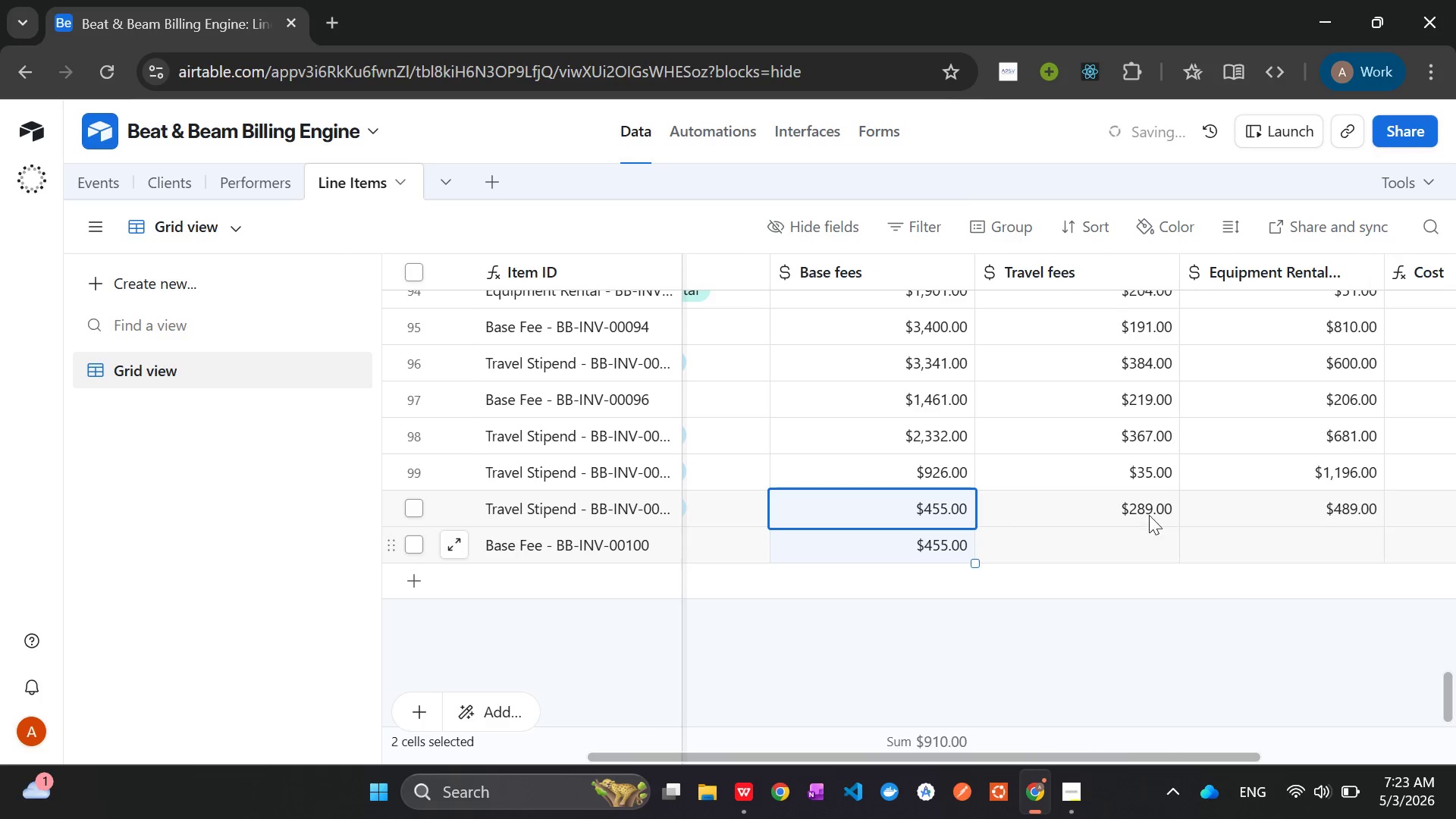 
left_click([1149, 504])
 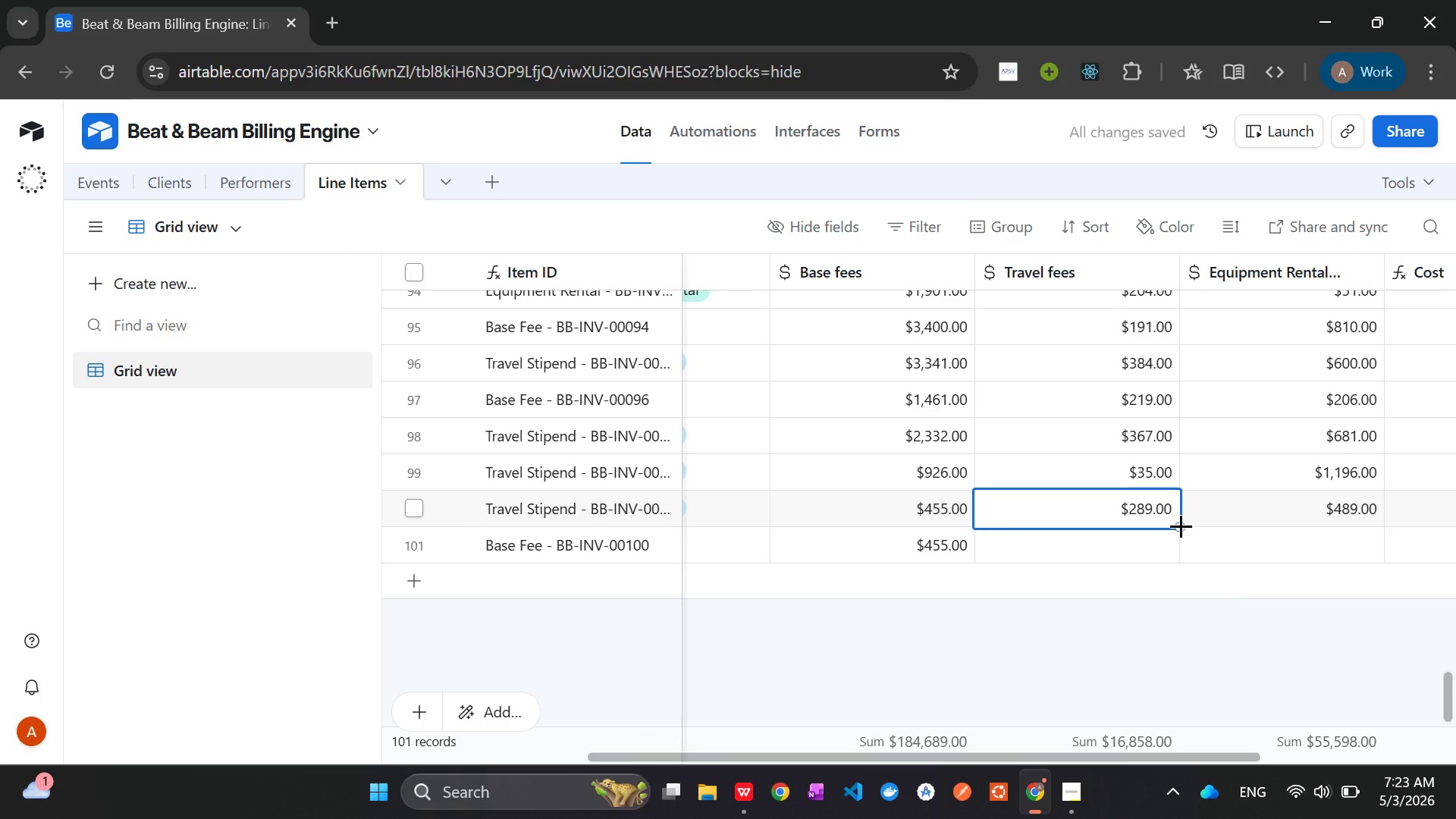 
left_click_drag(start_coordinate=[1181, 526], to_coordinate=[1177, 551])
 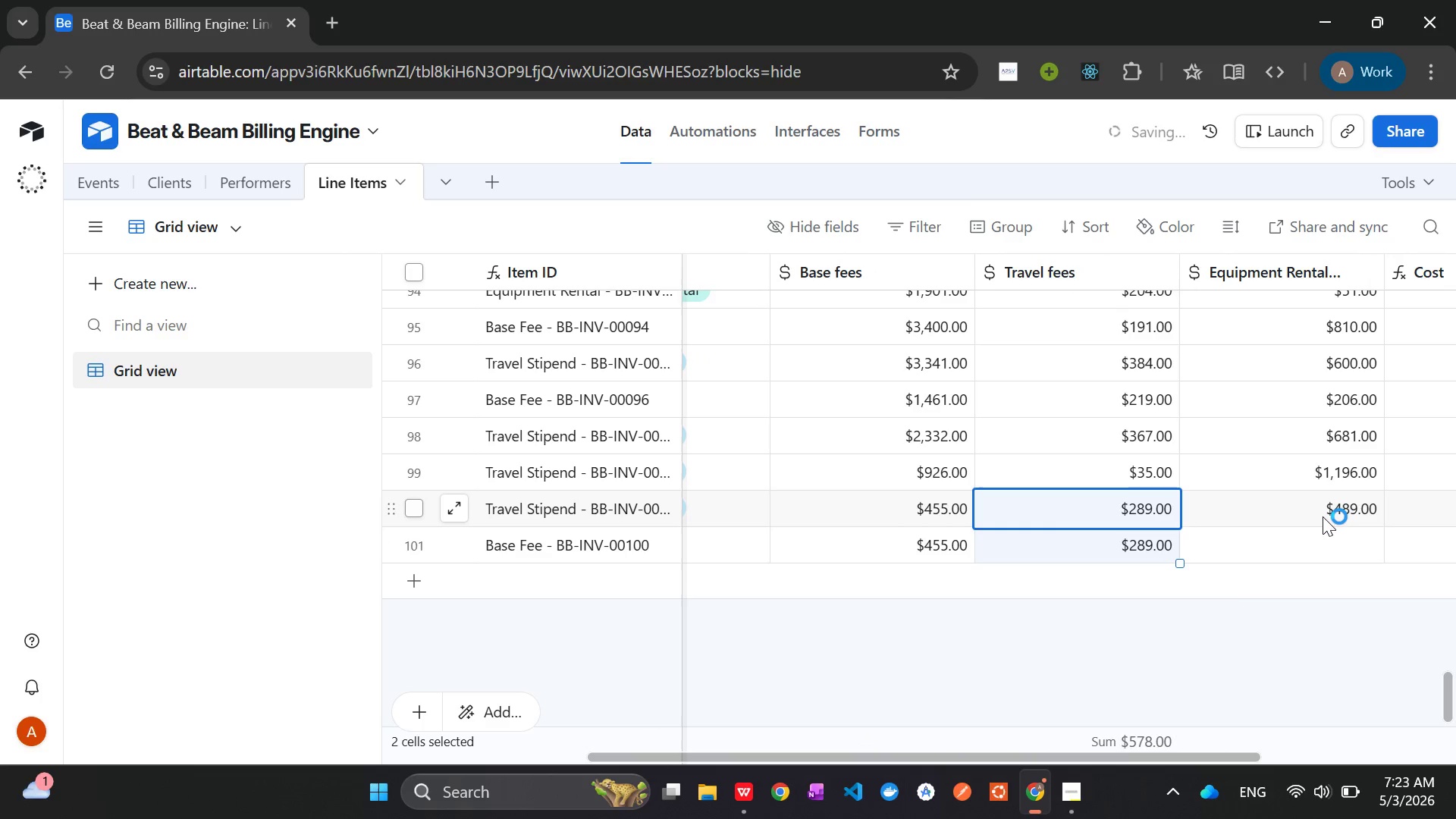 
left_click([1323, 516])
 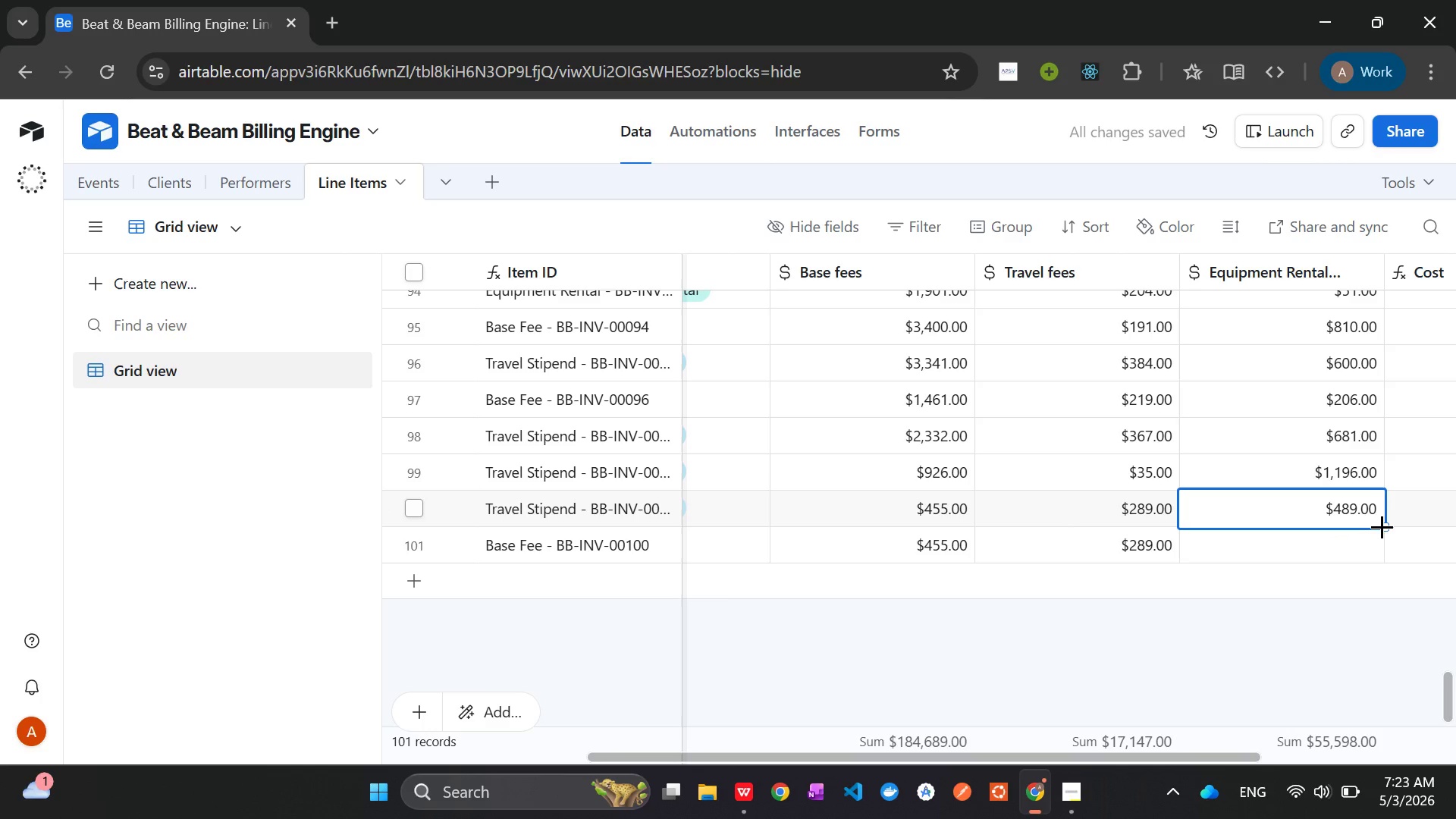 
left_click_drag(start_coordinate=[1382, 526], to_coordinate=[1377, 556])
 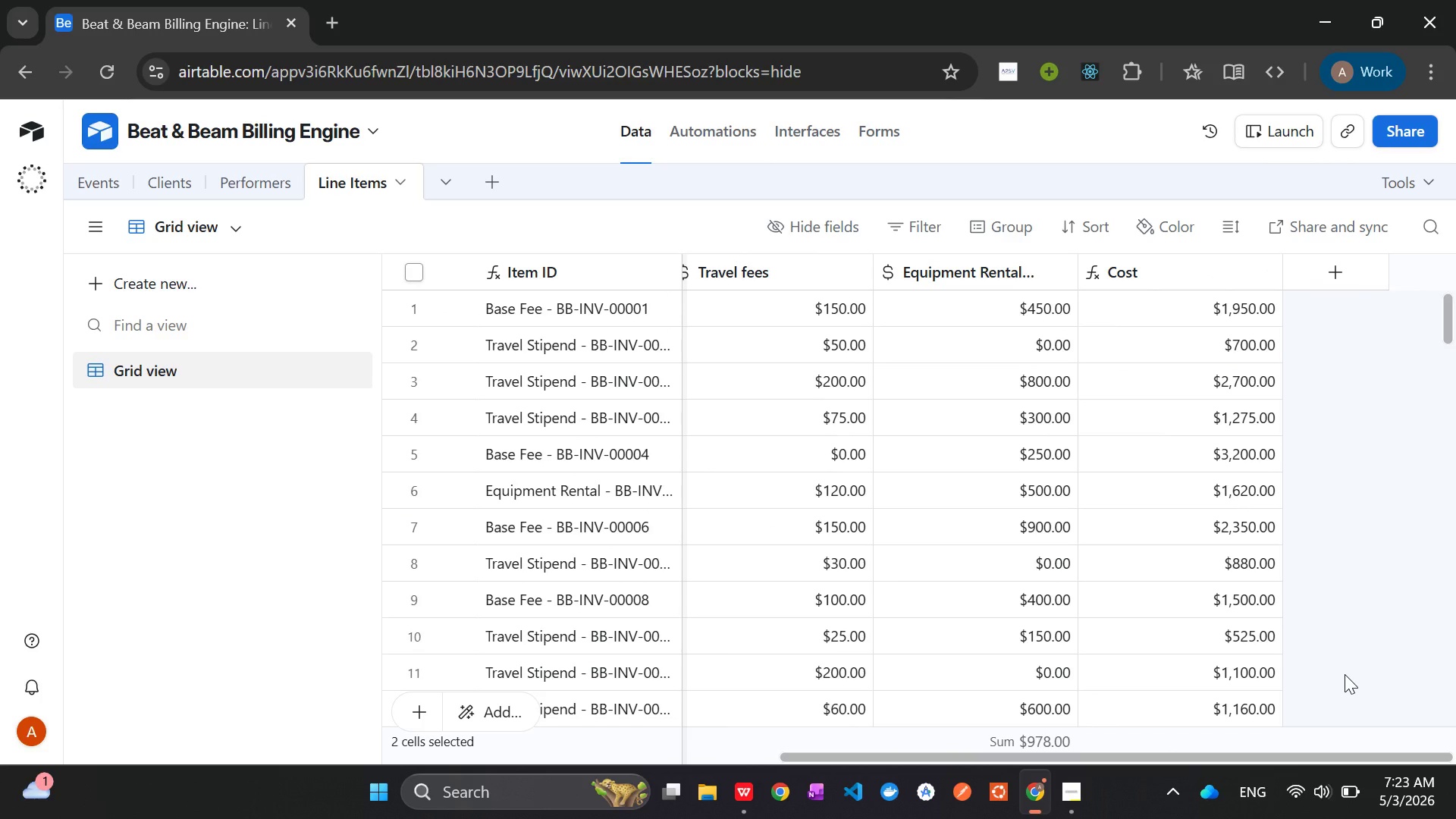 
wait(17.84)
 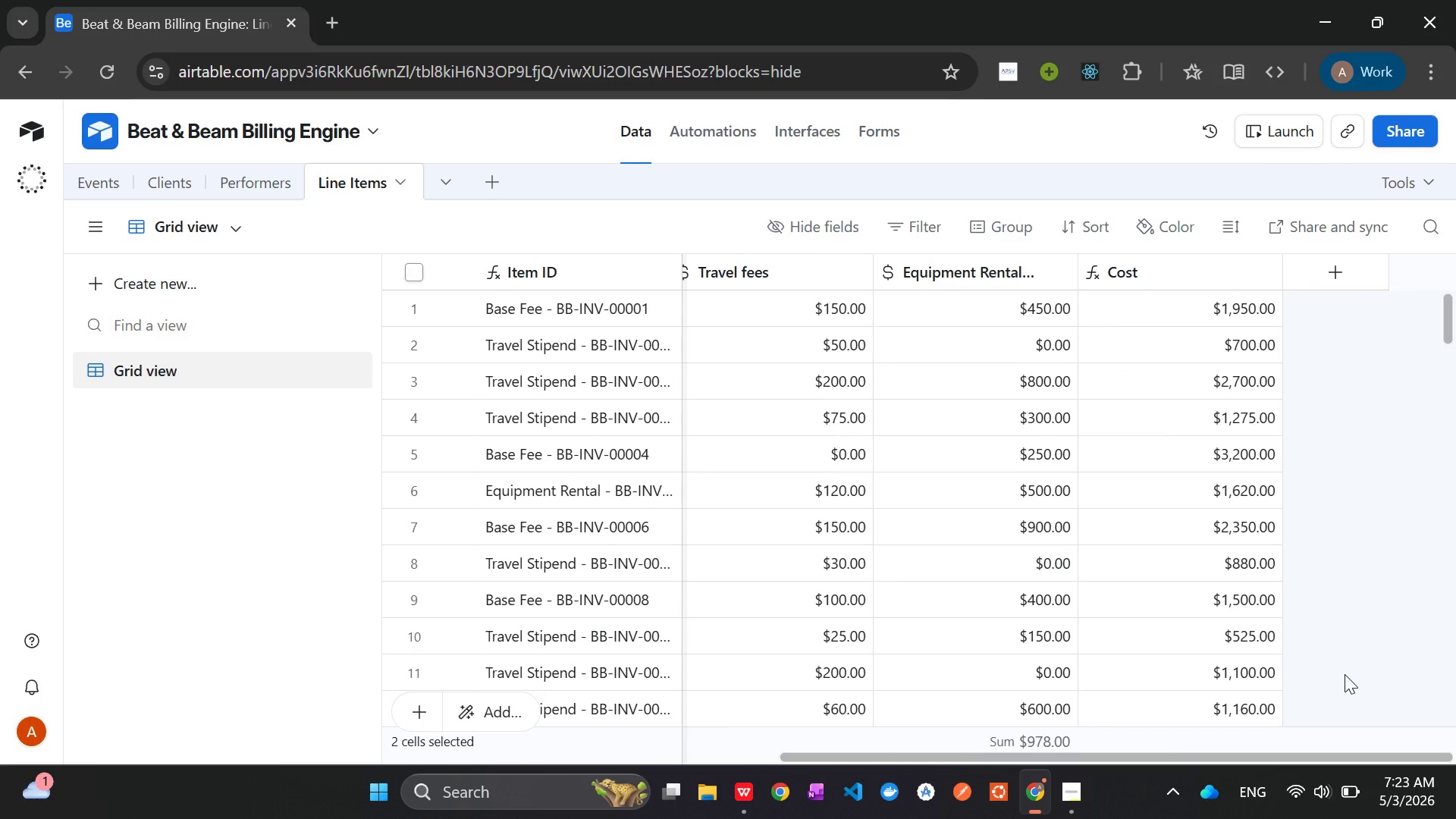 
left_click([159, 177])
 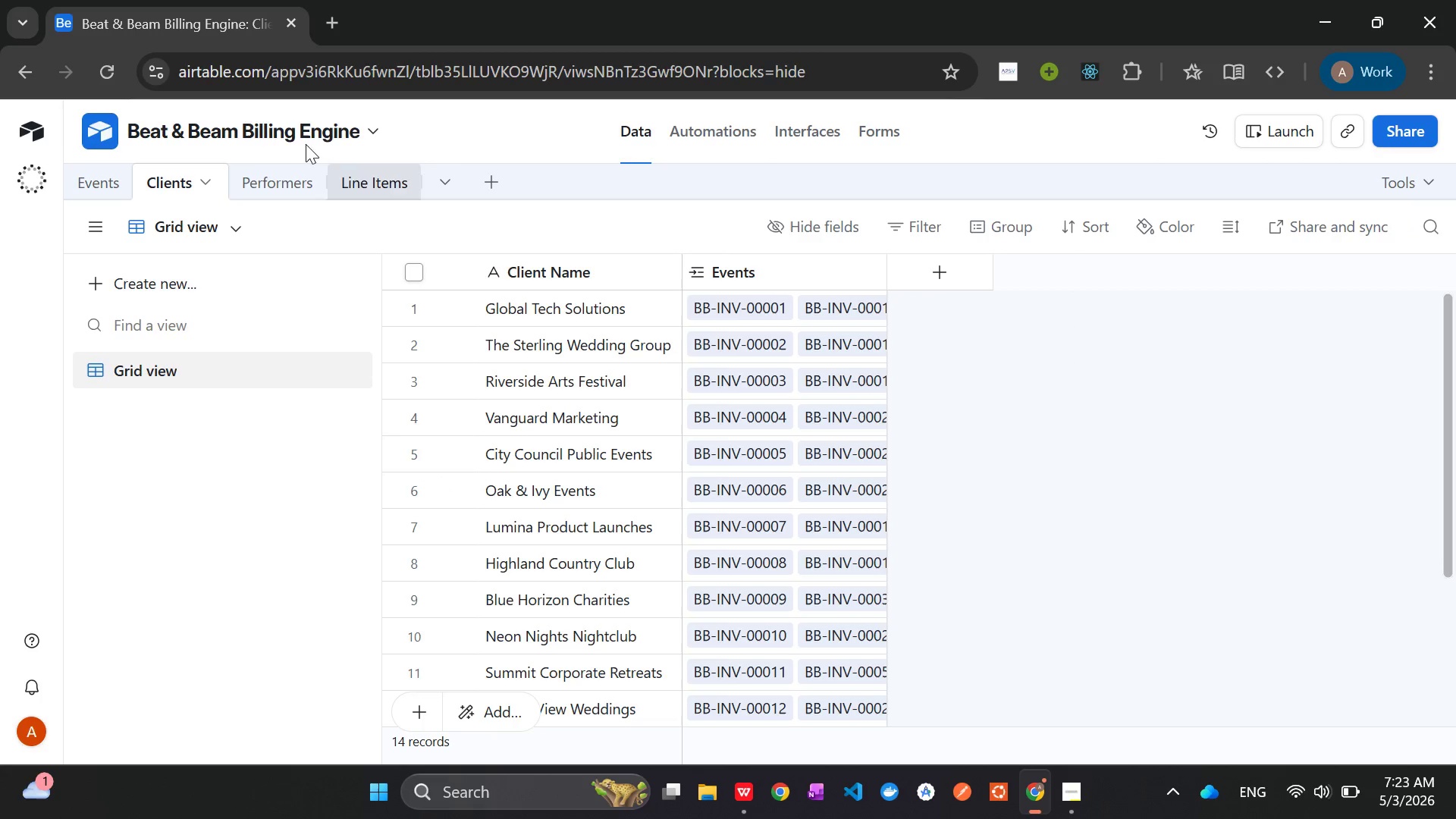 
left_click([277, 187])
 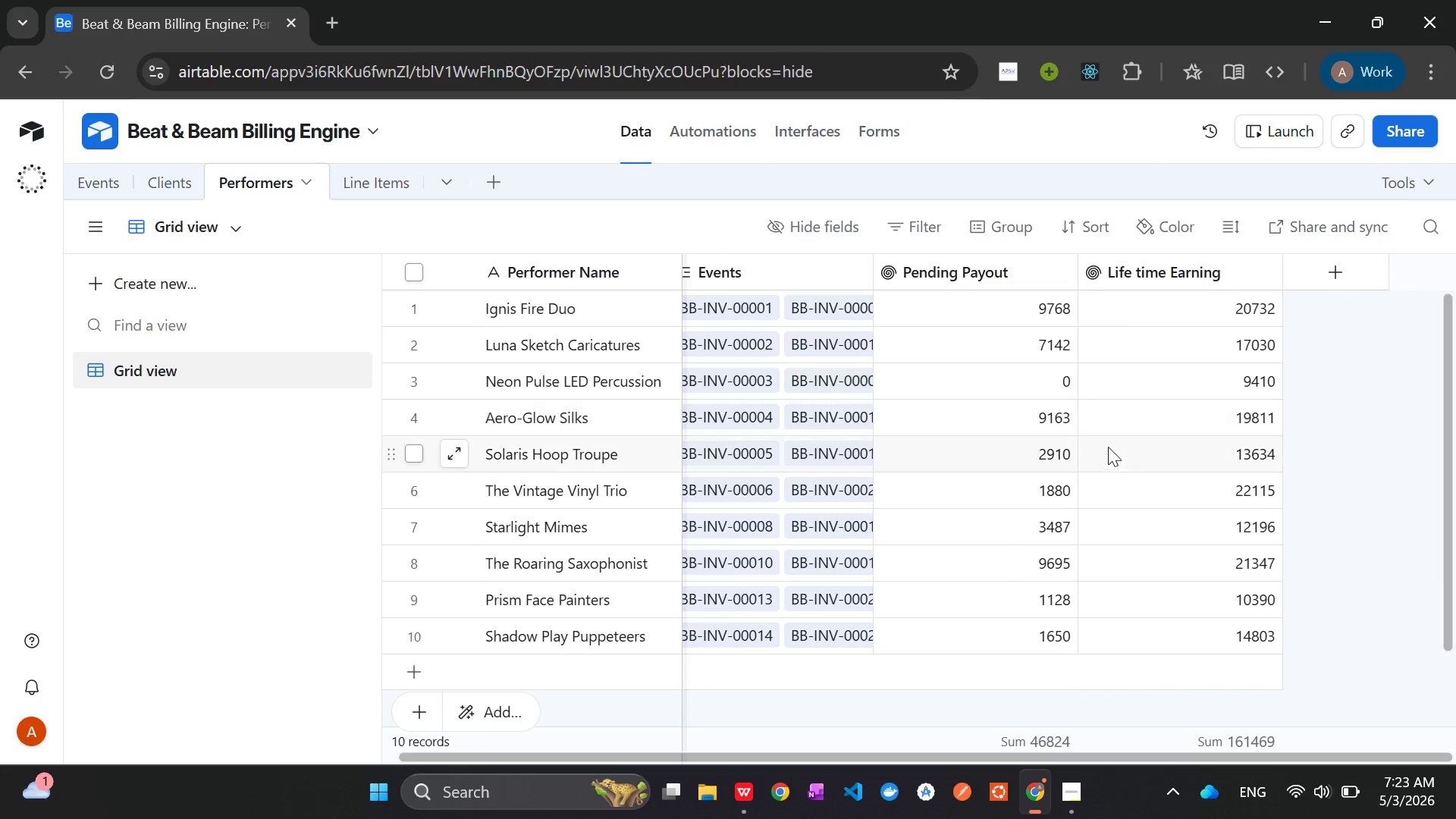 
mouse_move([971, 280])
 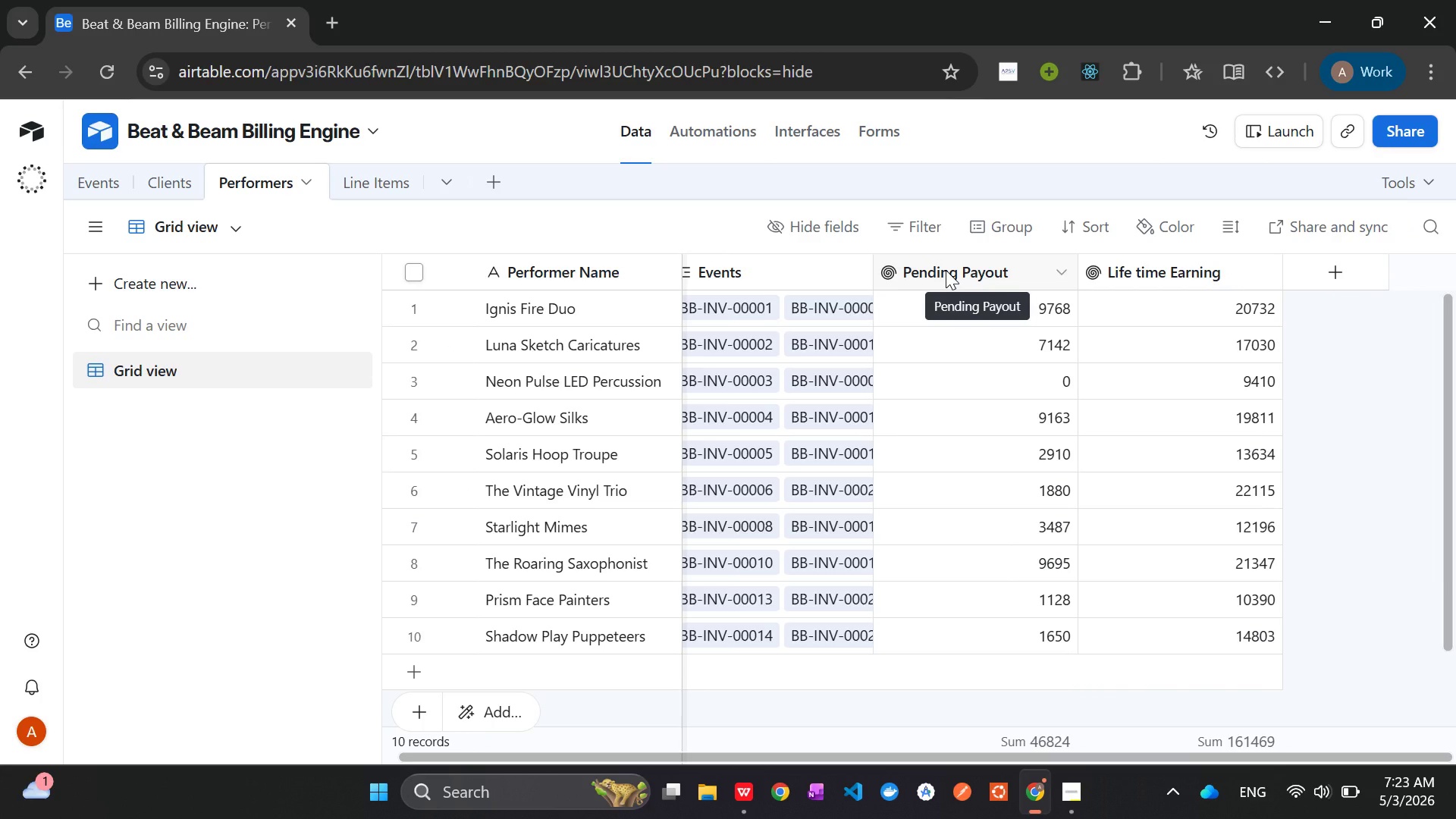 
right_click([946, 270])
 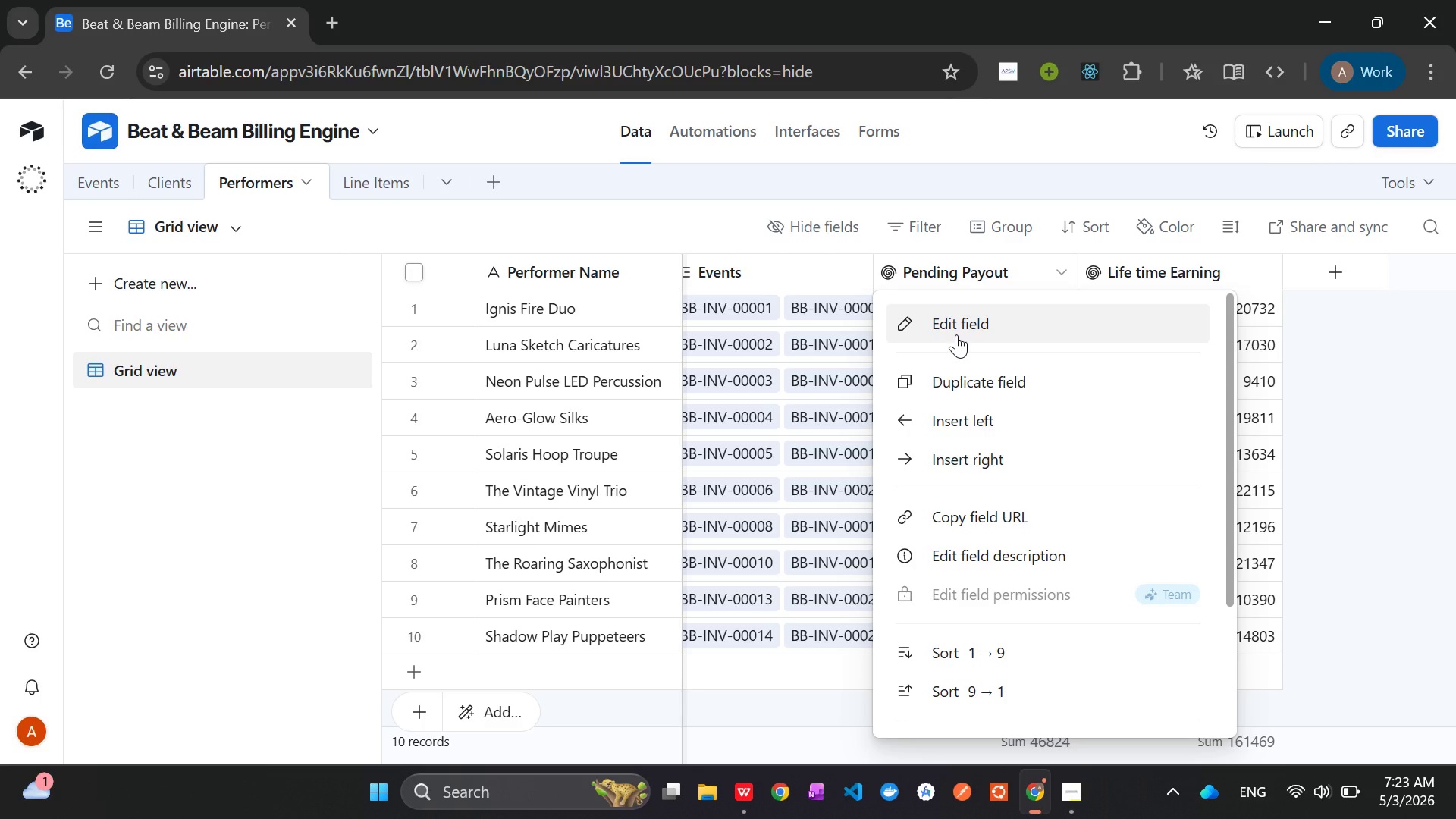 
left_click([956, 334])
 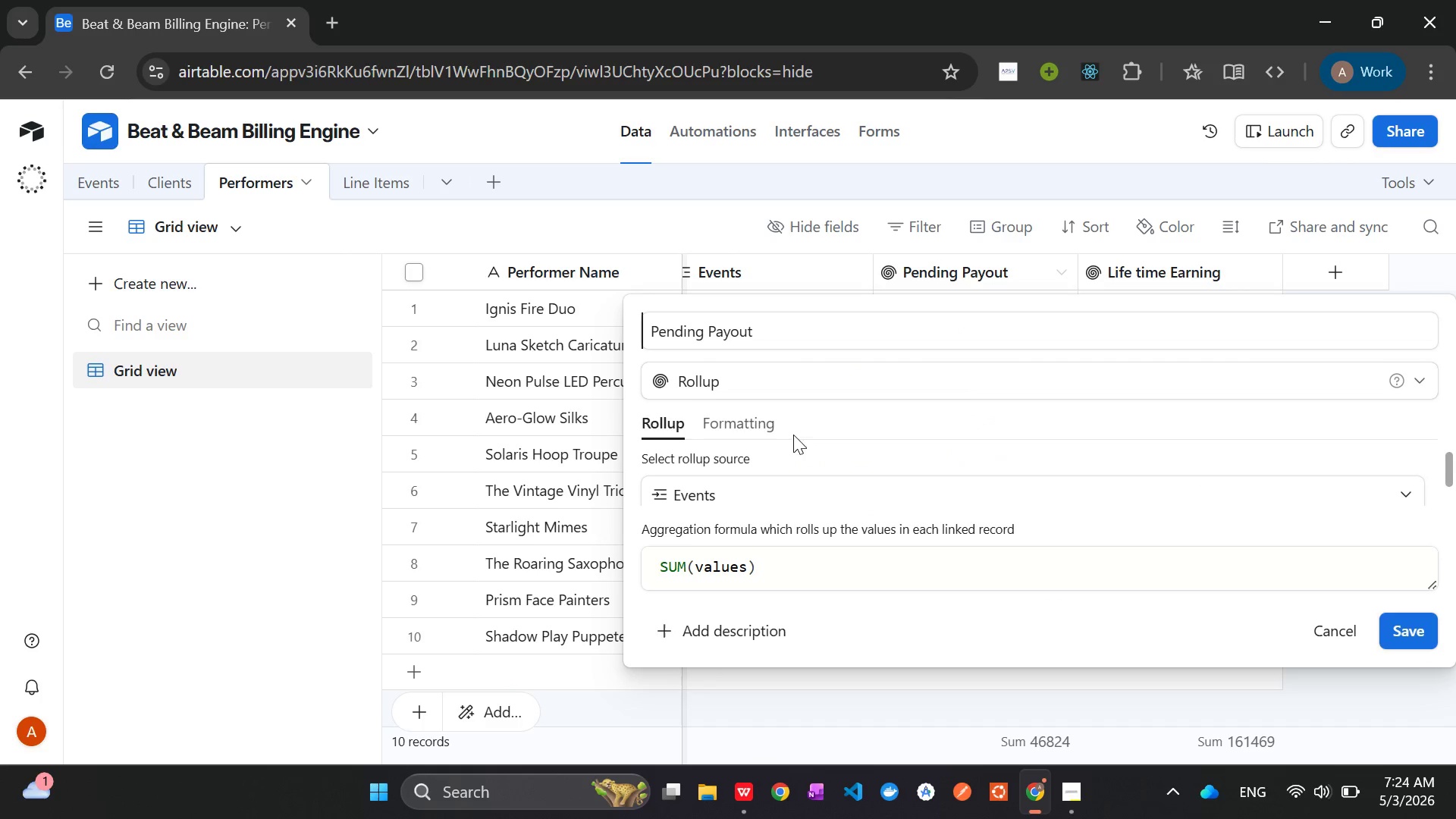 
left_click([745, 425])
 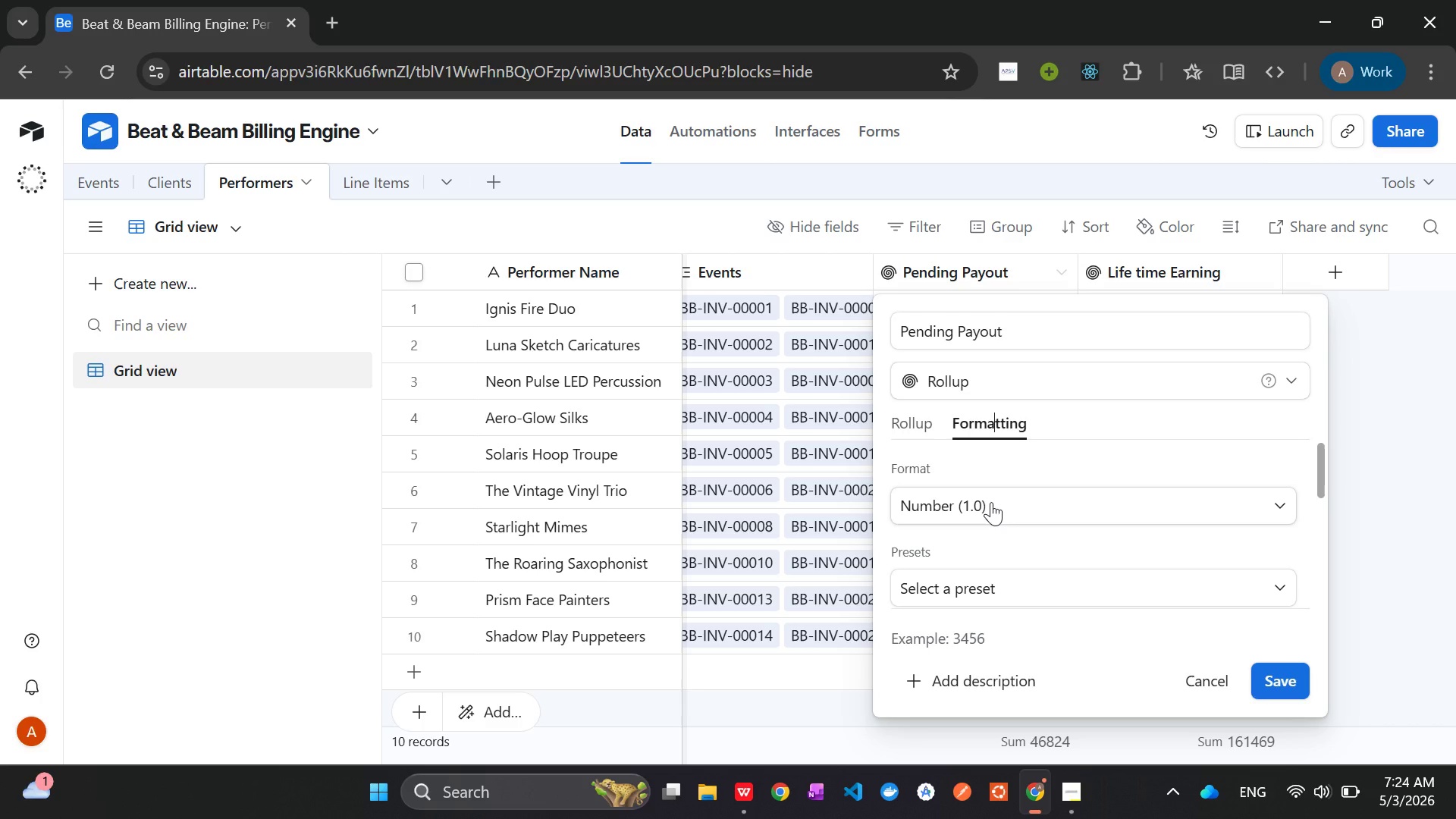 
wait(27.33)
 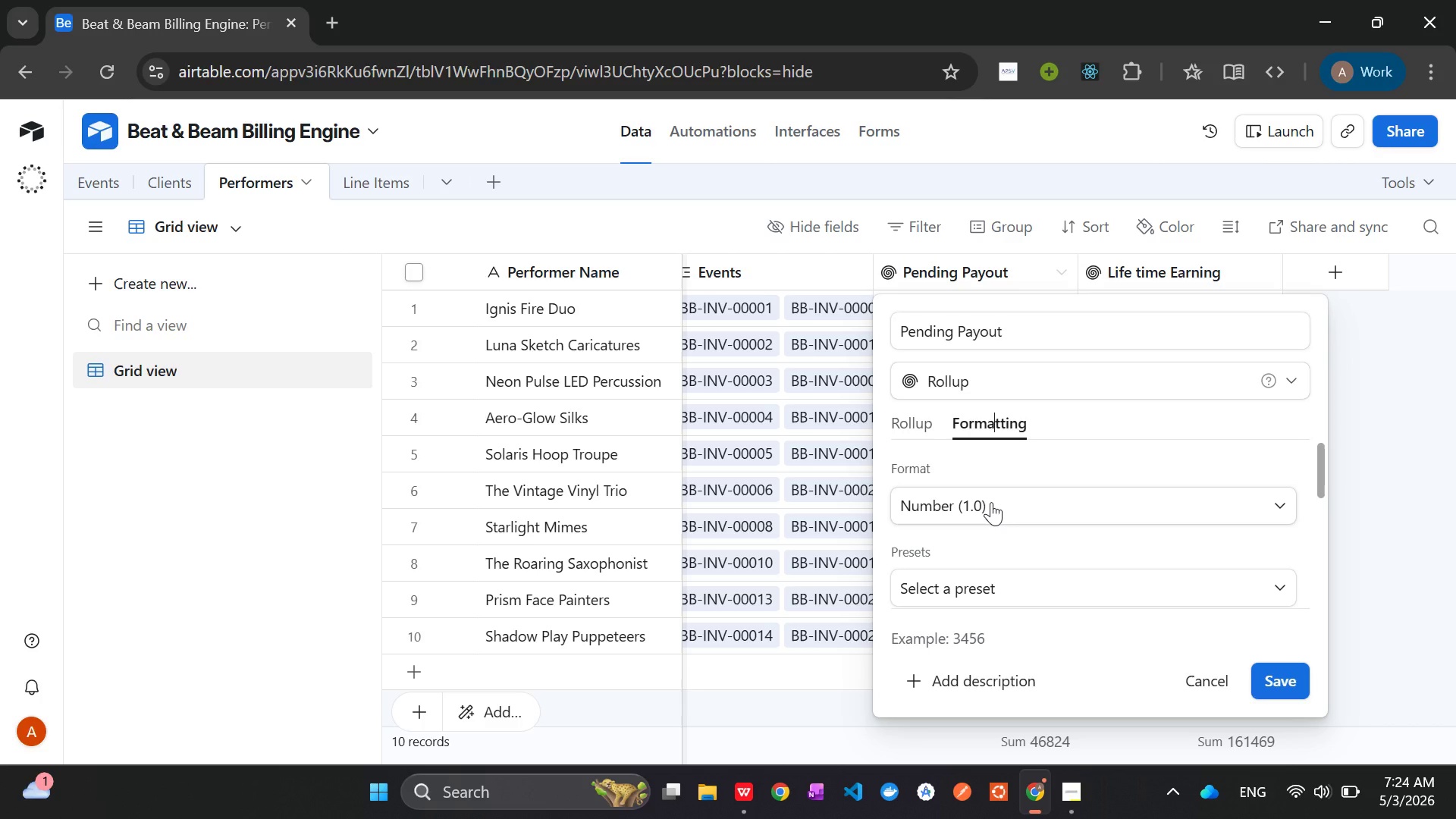 
left_click([1015, 505])
 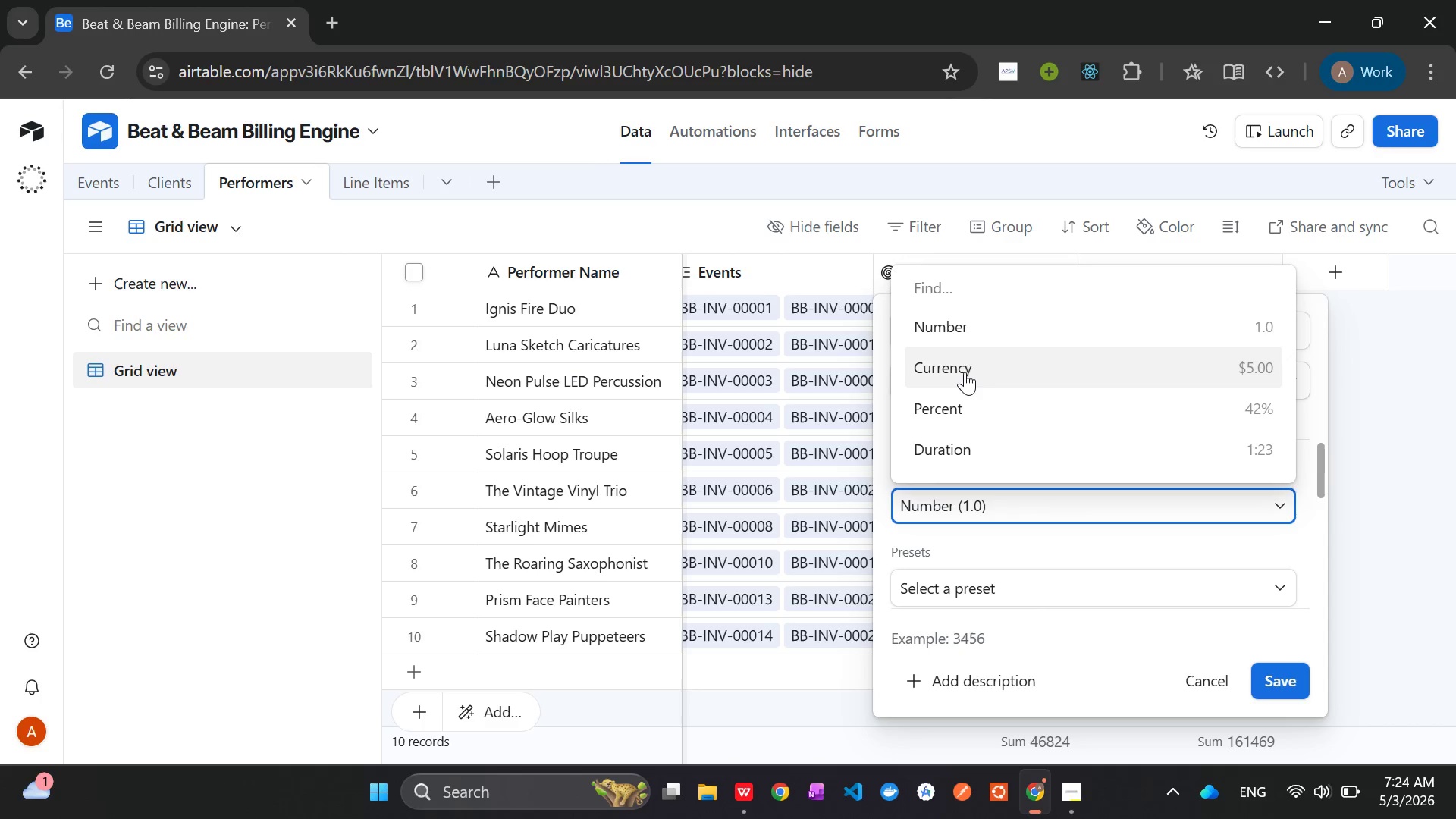 
left_click([962, 371])
 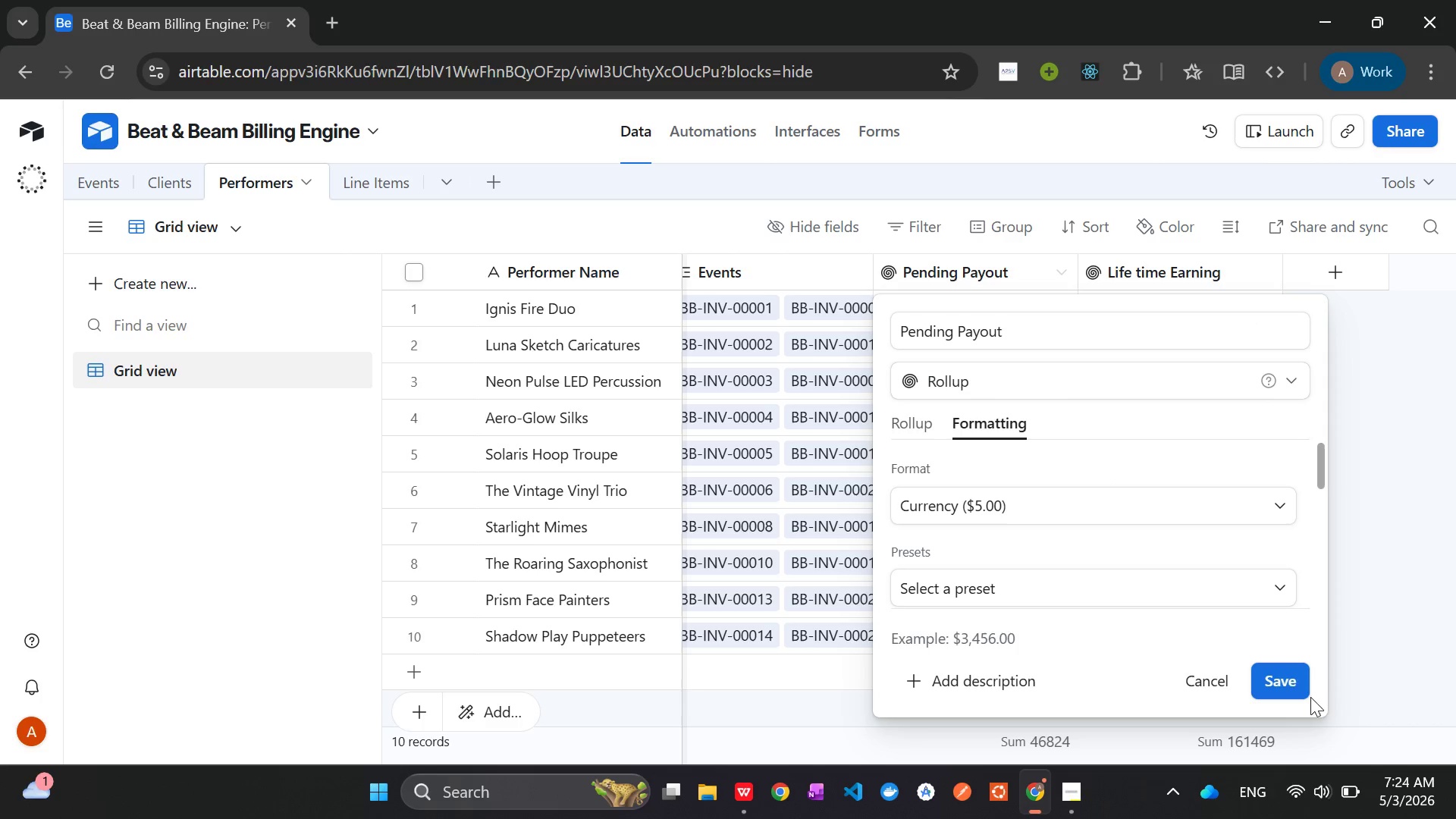 
left_click([1289, 671])
 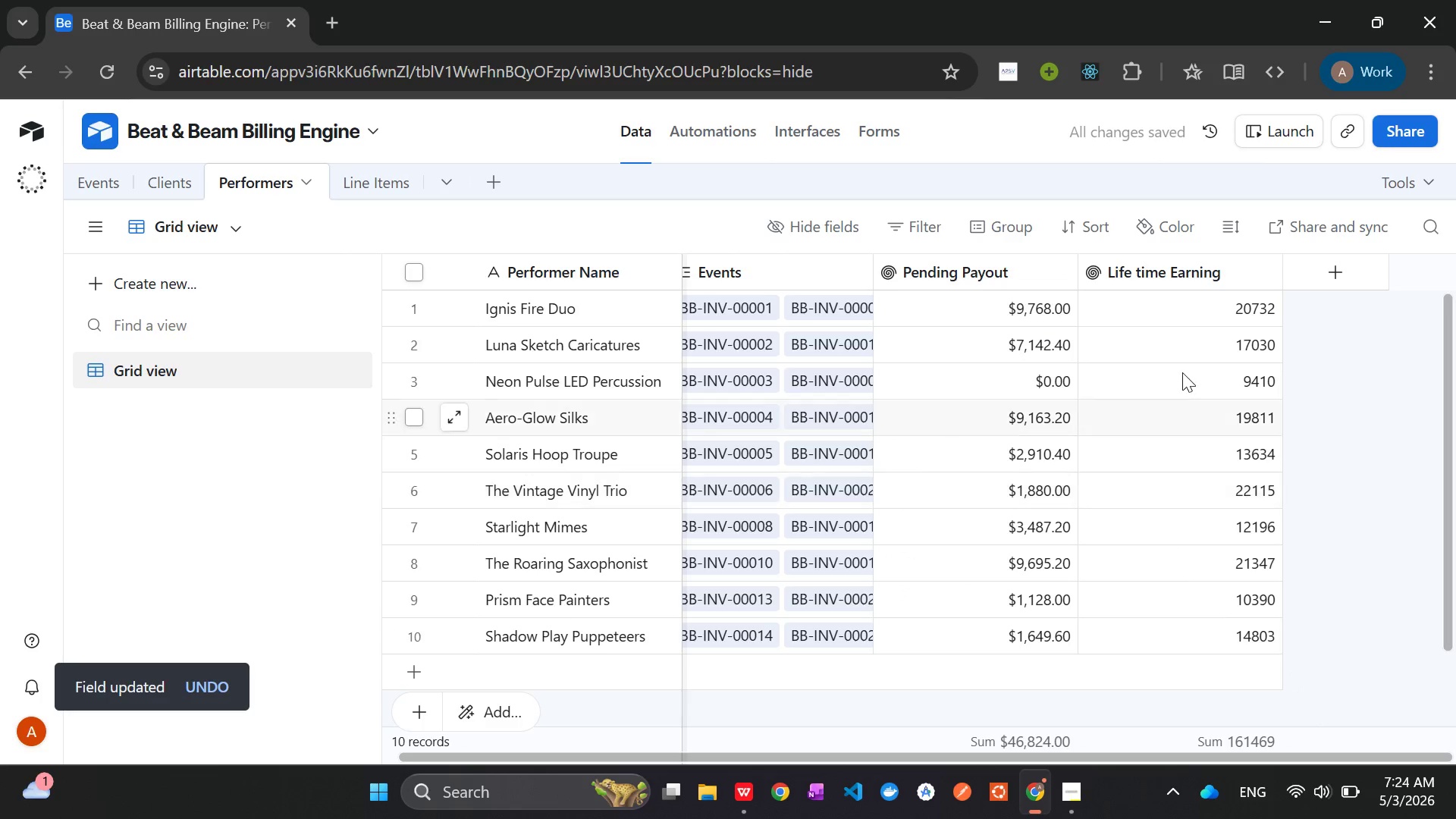 
wait(5.48)
 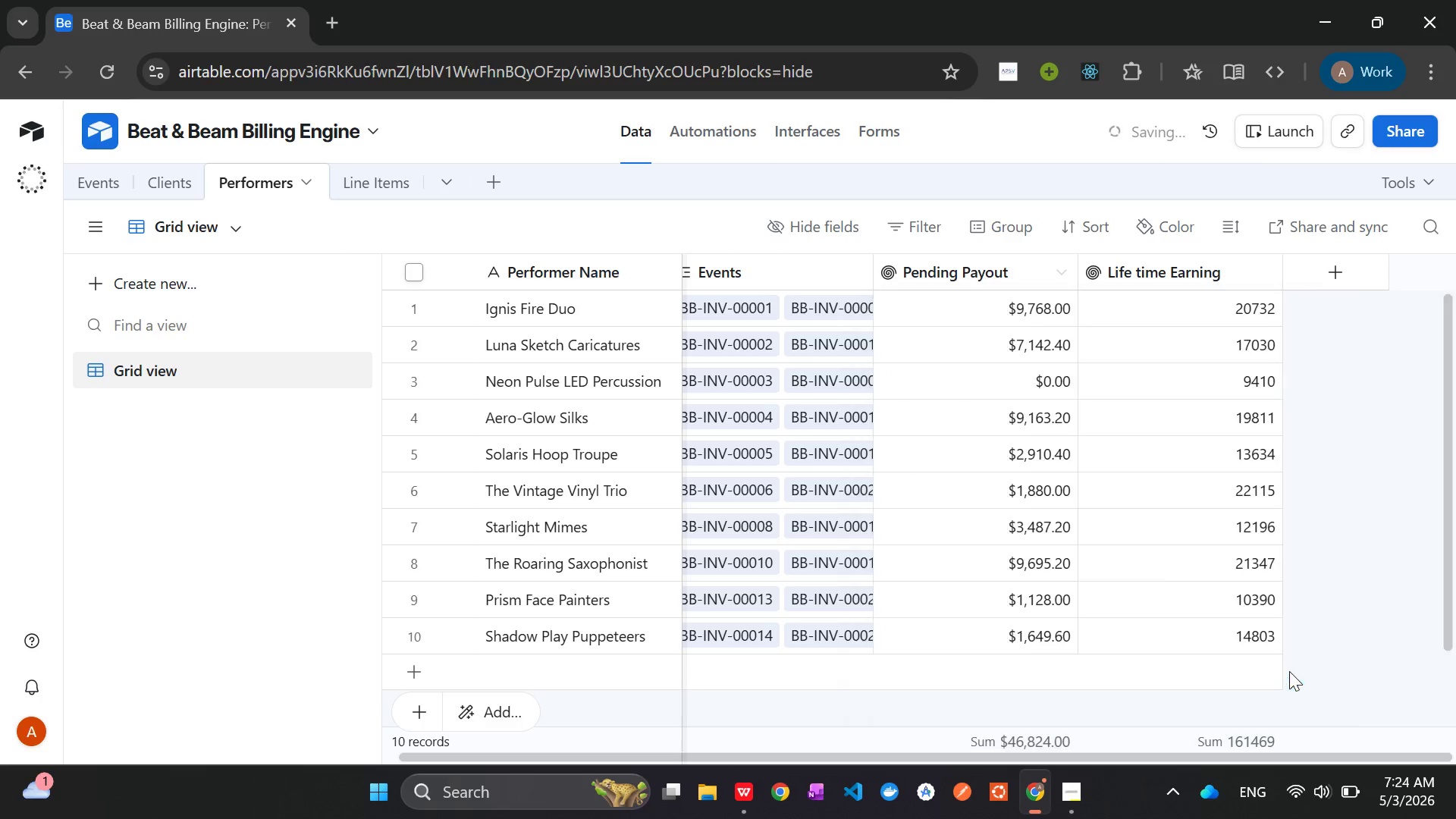 
right_click([1188, 265])
 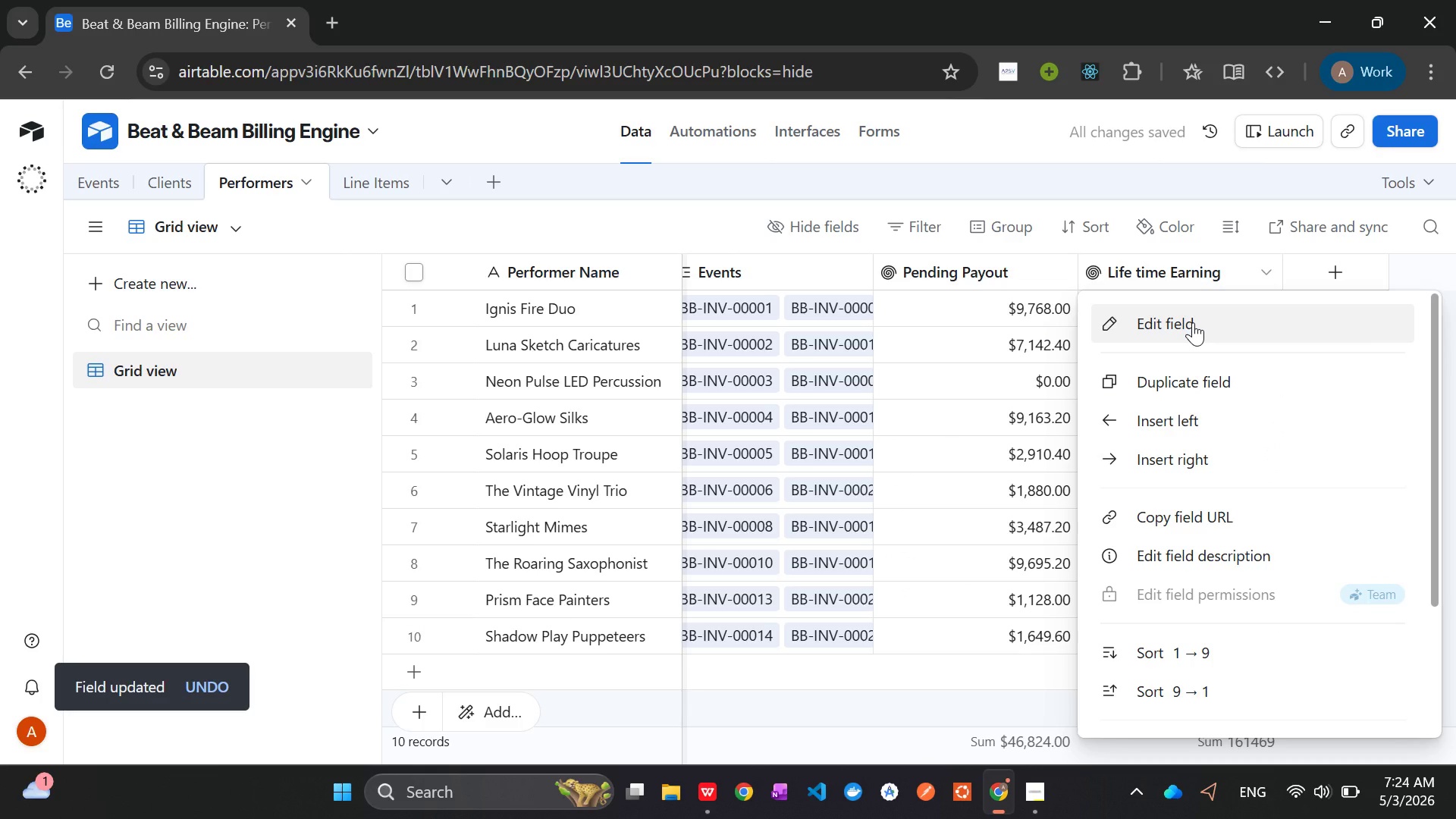 
left_click([1193, 322])
 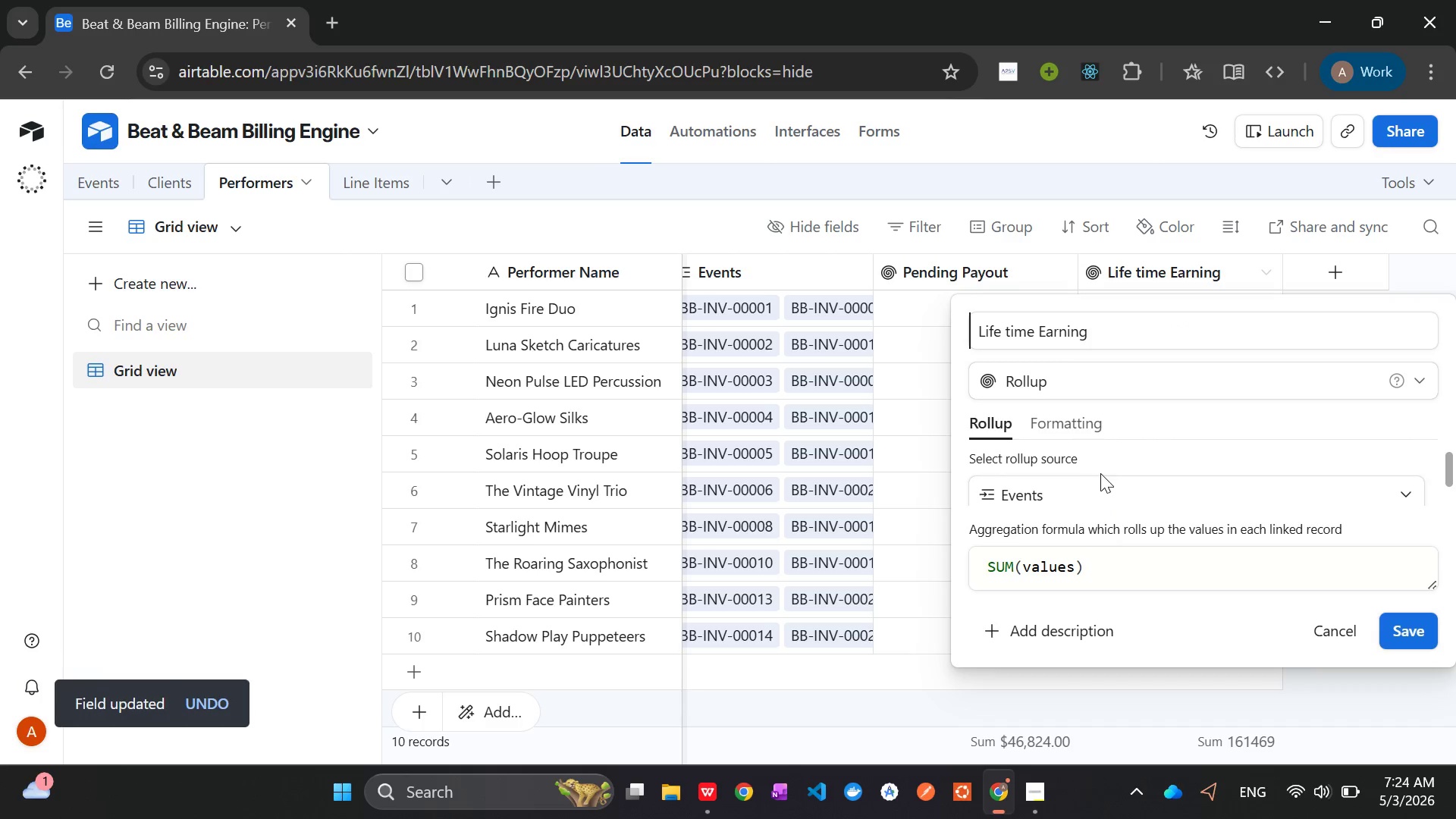 
left_click([1061, 416])
 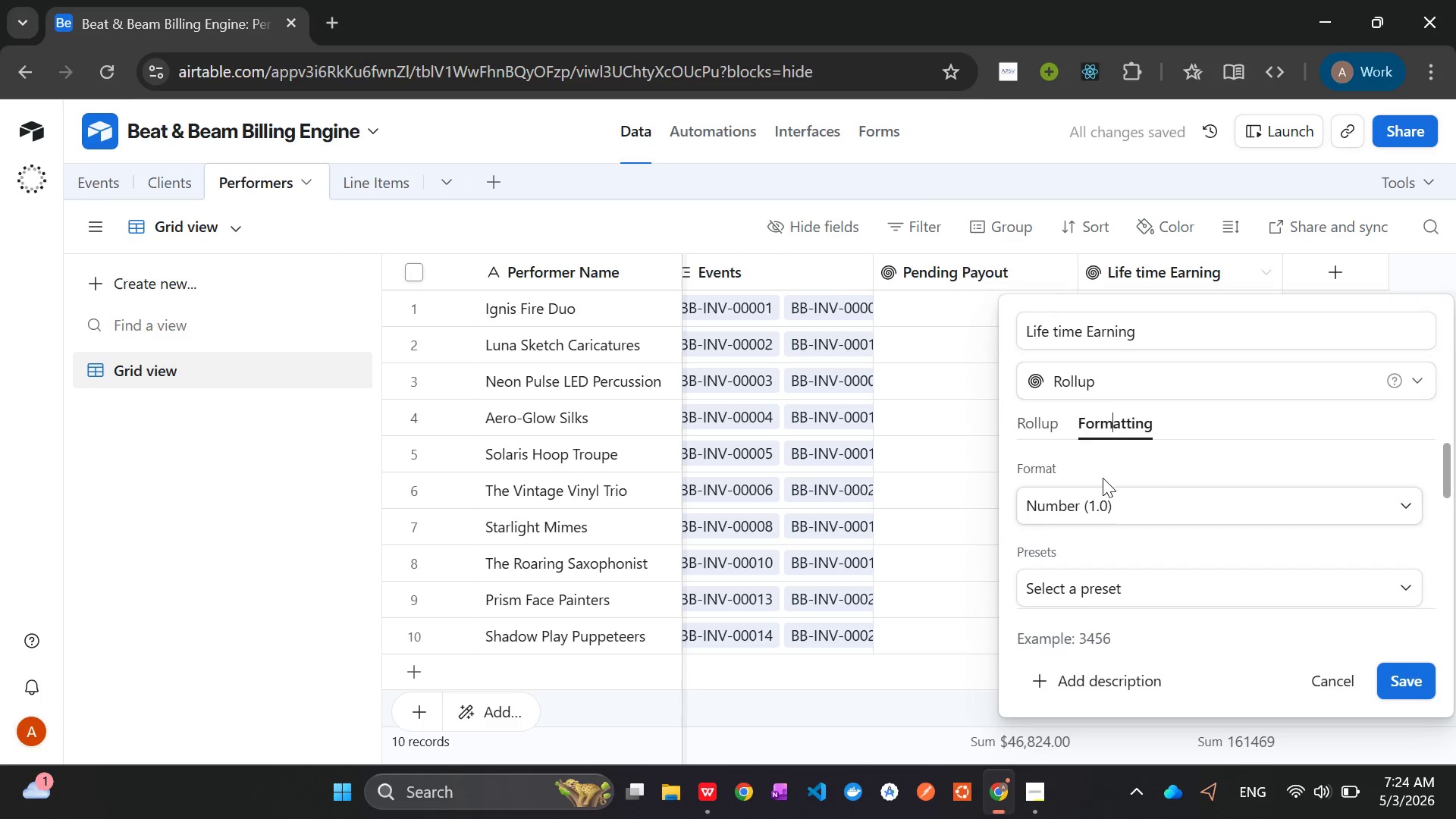 
left_click([1095, 500])
 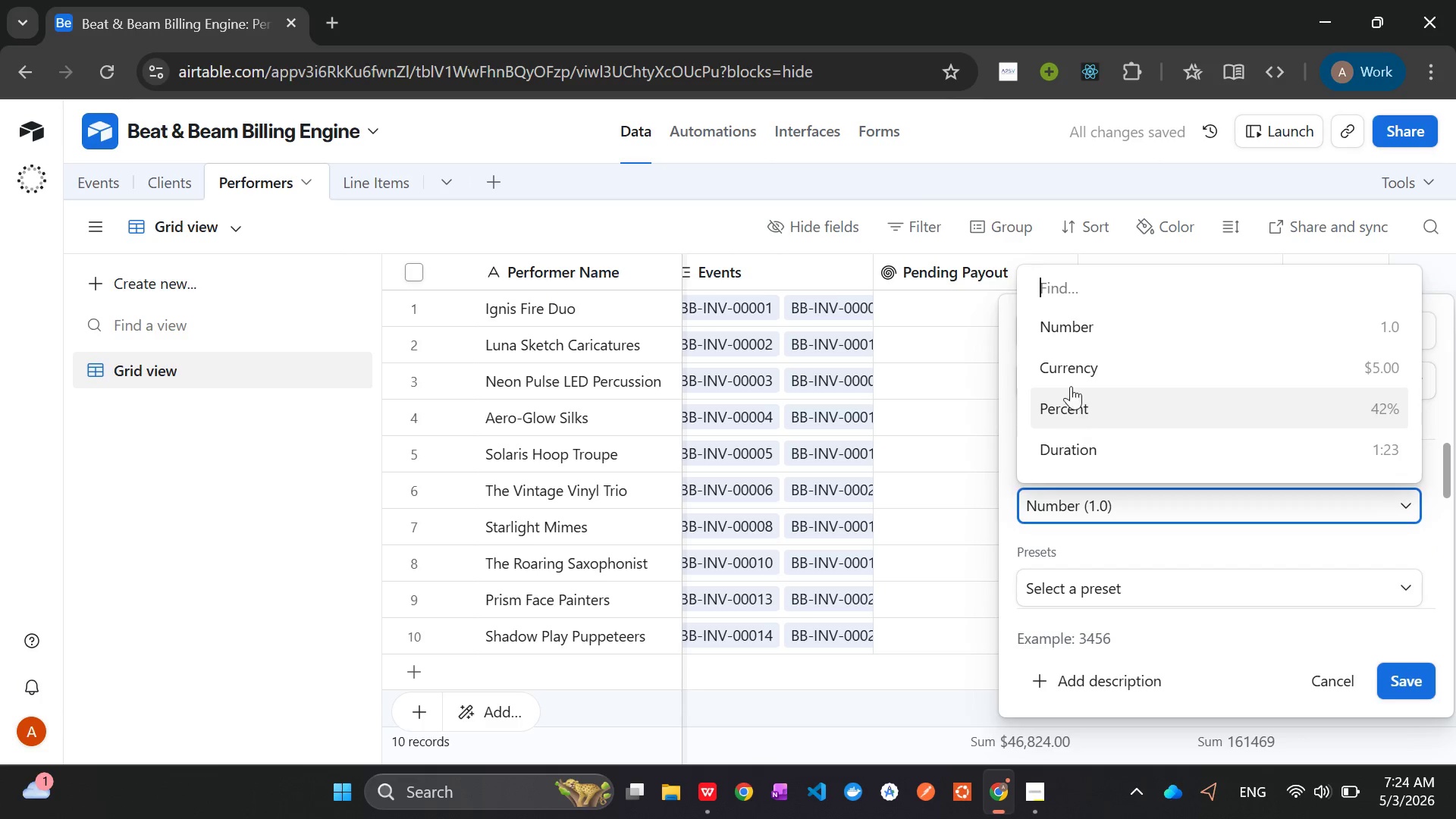 
left_click([1065, 371])
 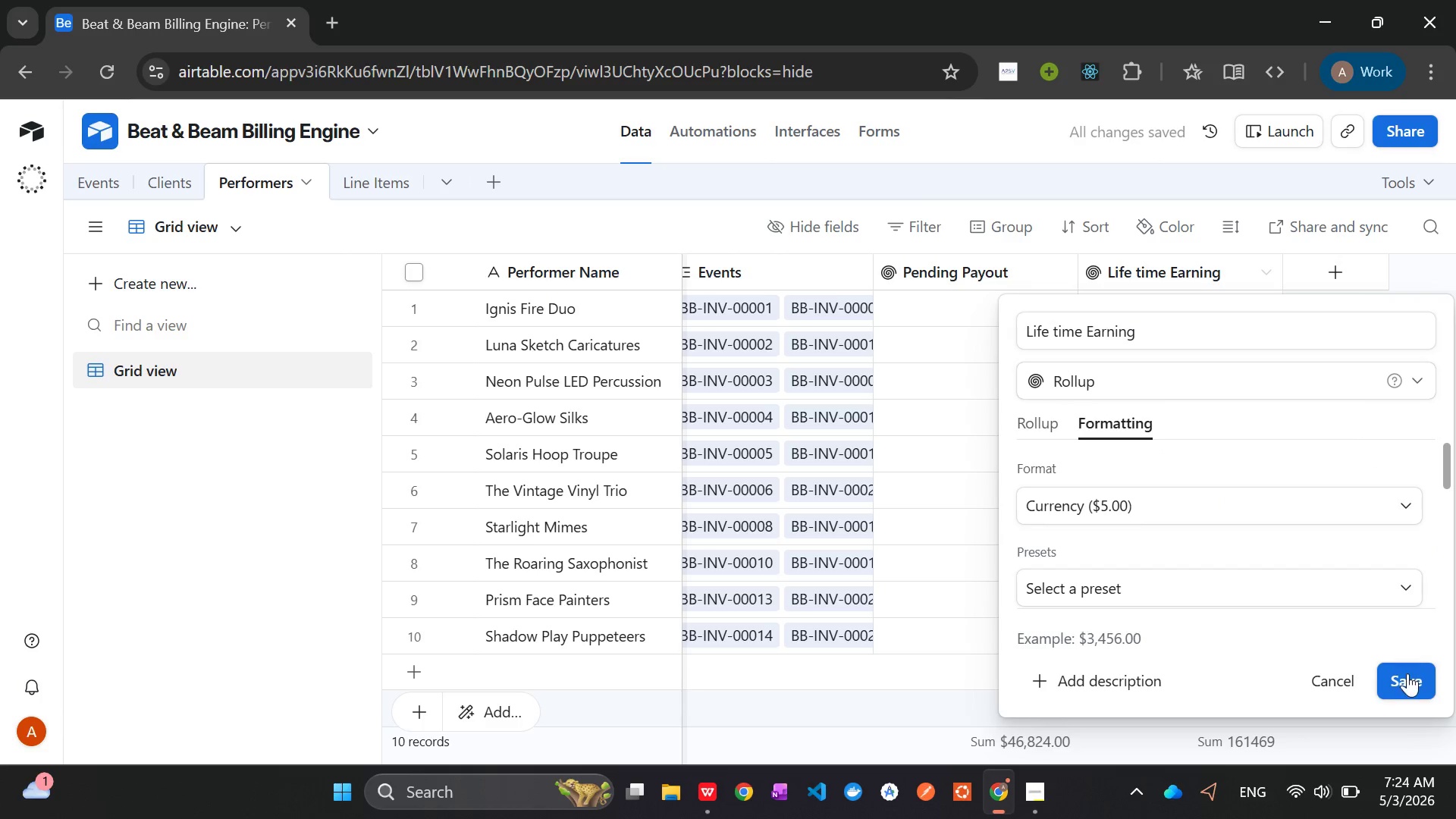 
left_click([1407, 680])
 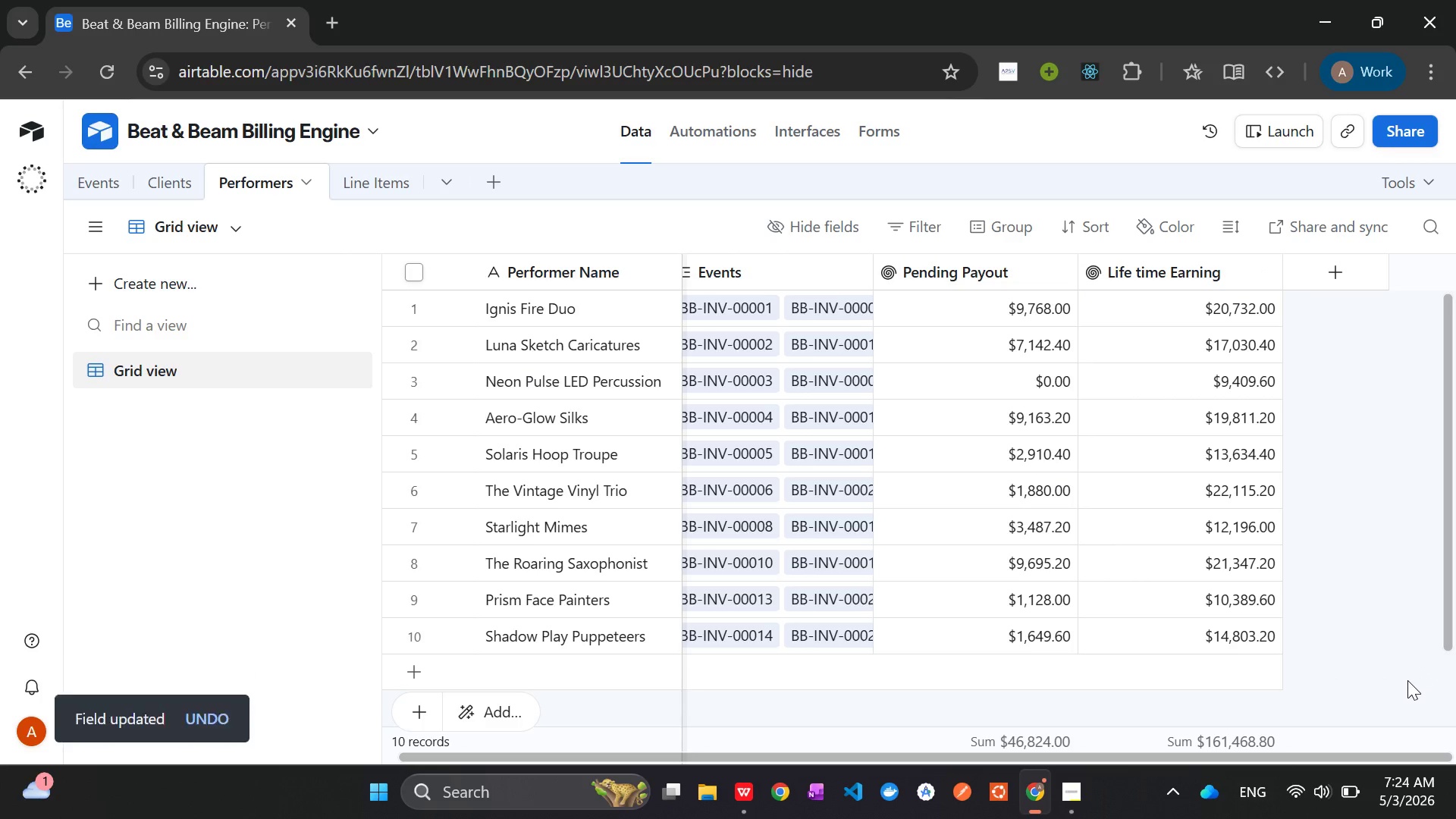 
wait(13.95)
 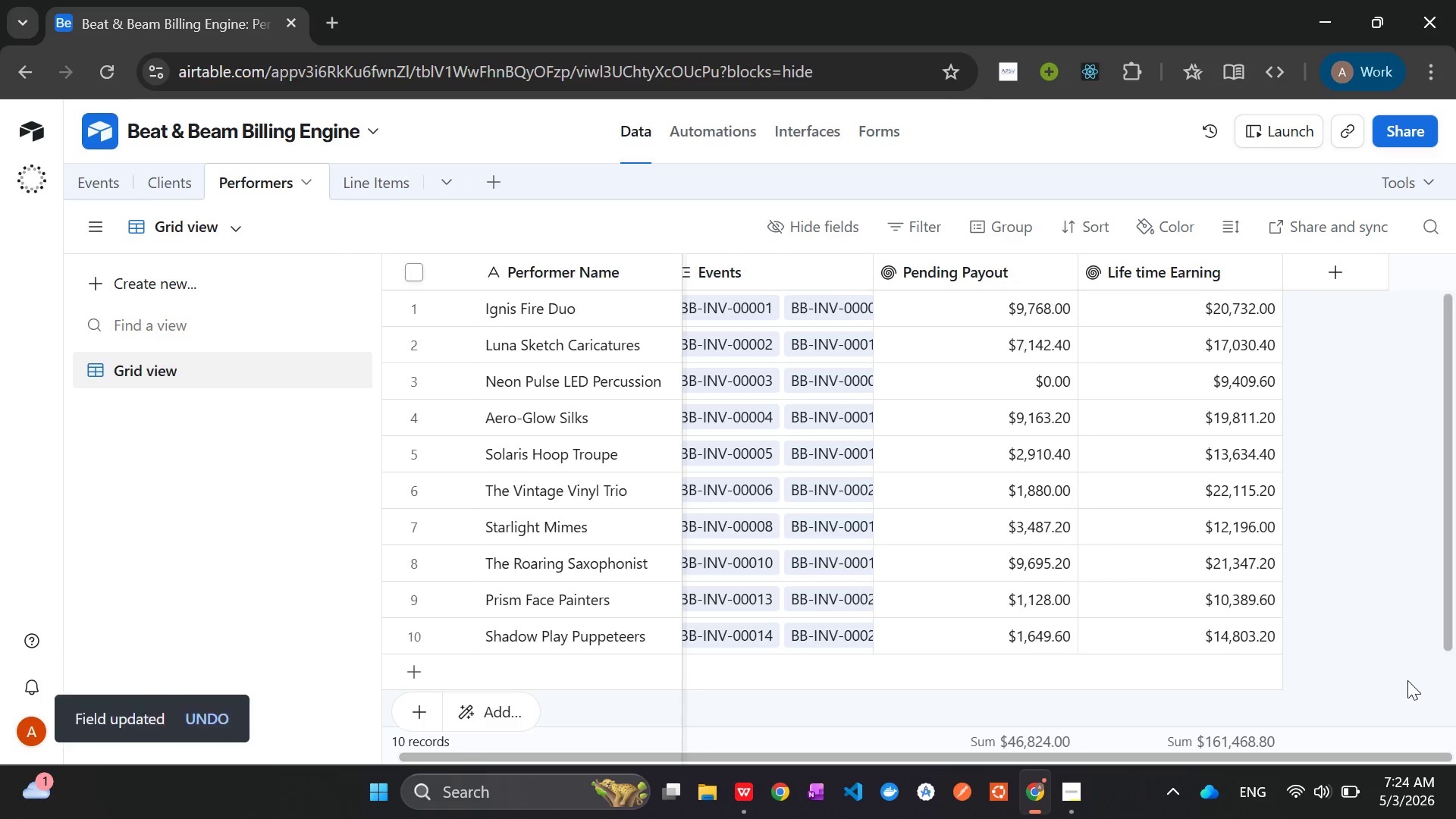 
left_click([367, 187])
 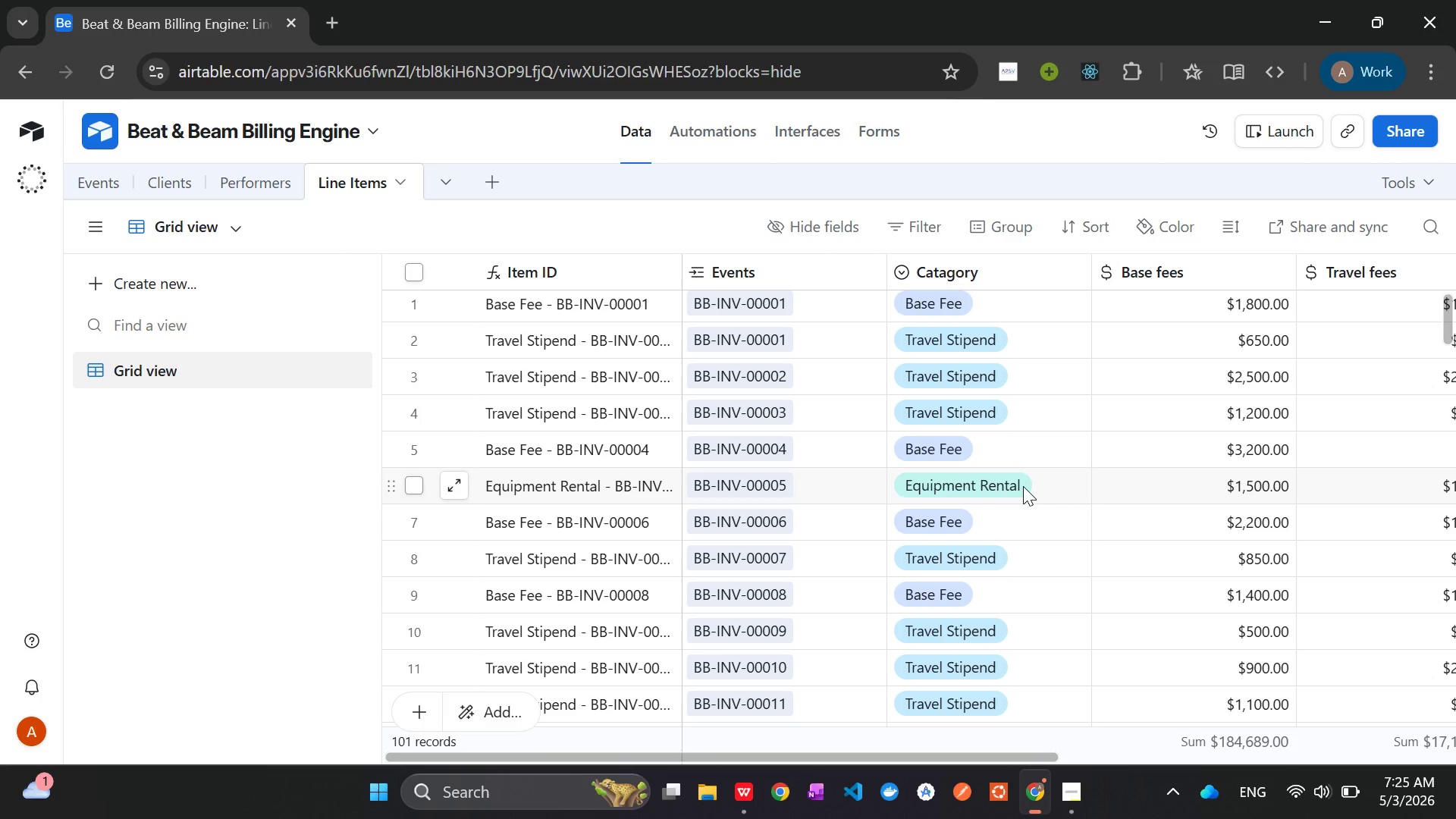 
wait(37.67)
 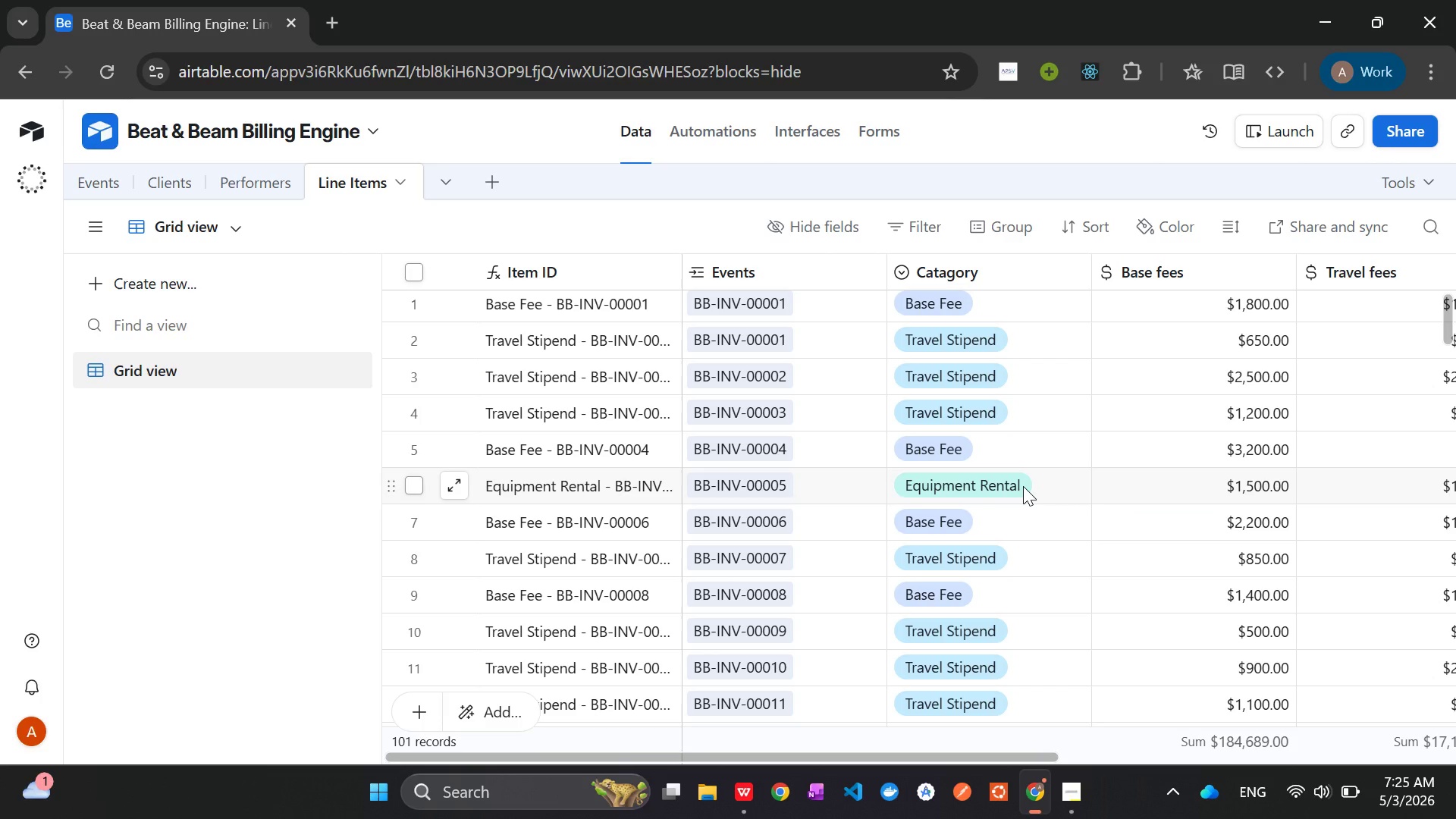 
left_click([257, 177])
 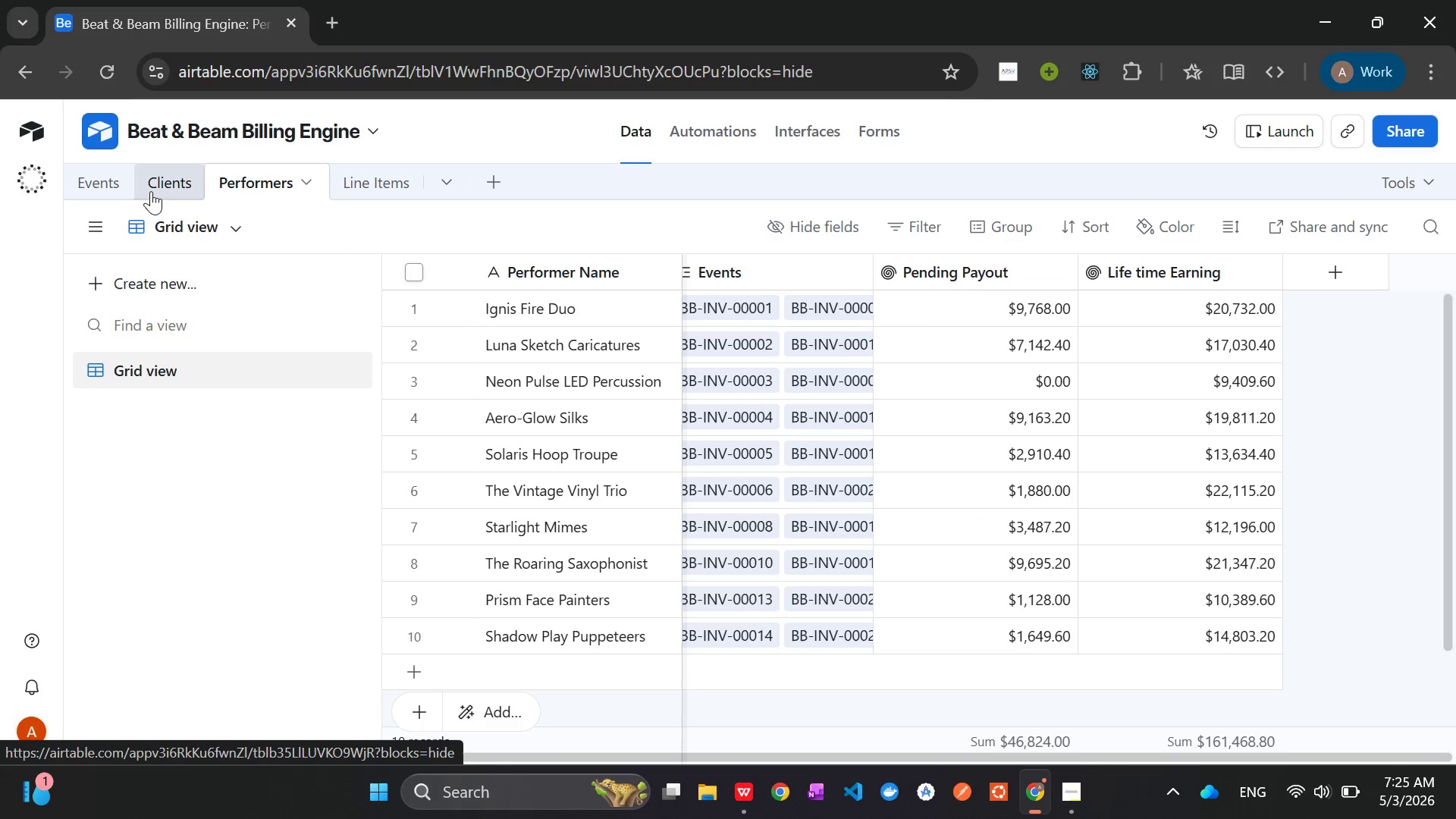 
wait(7.2)
 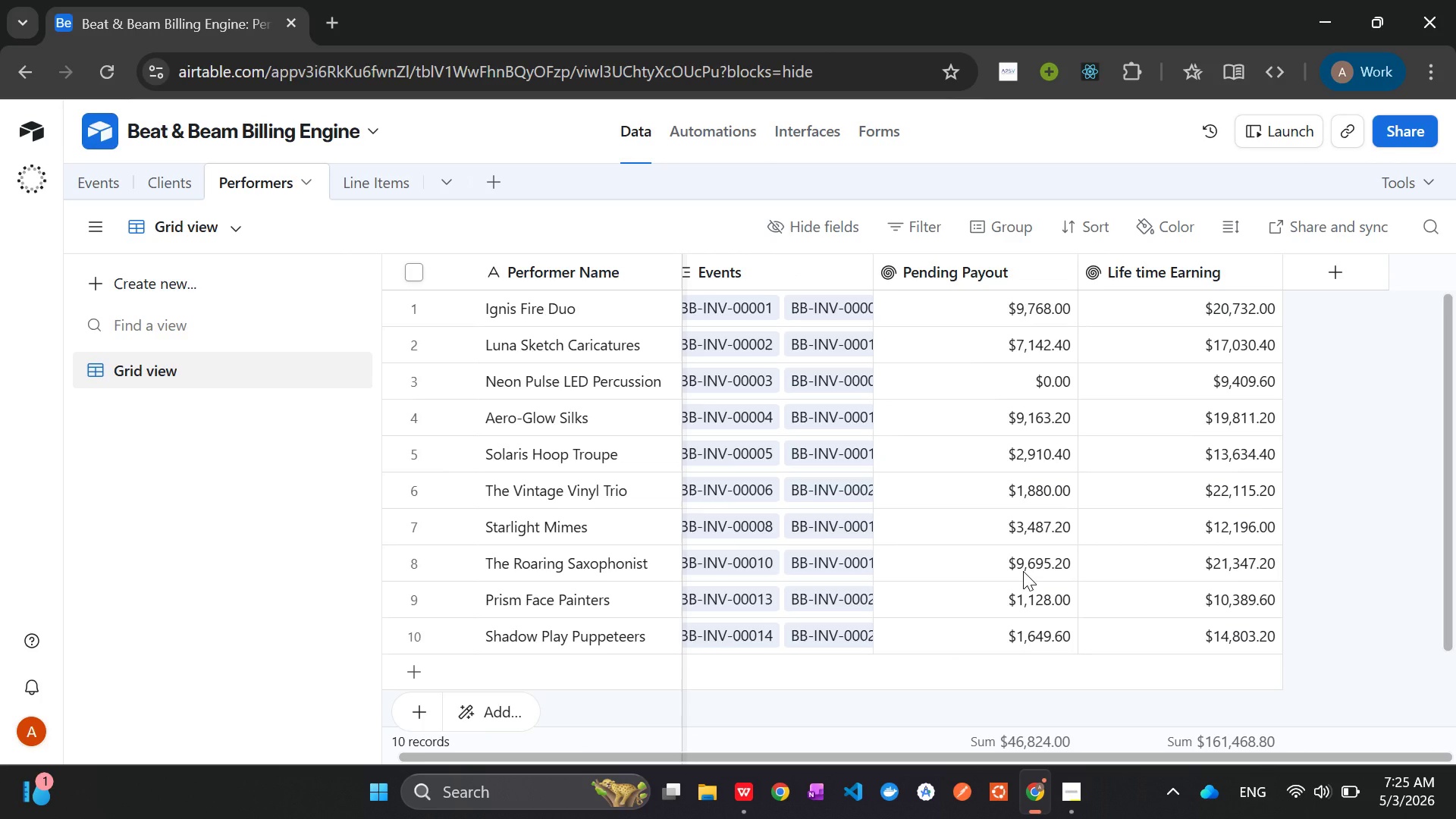 
left_click([91, 183])
 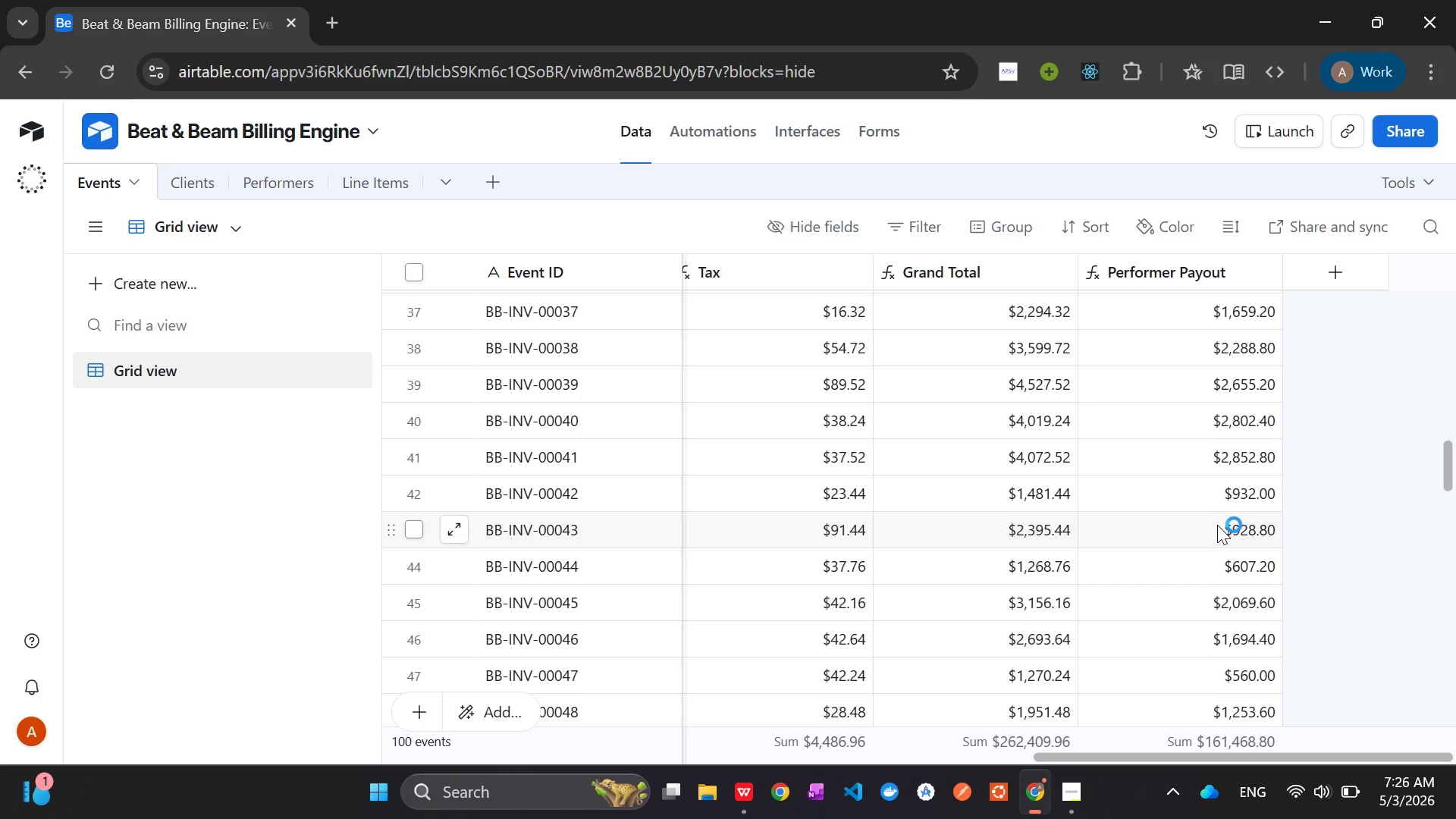 
wait(44.59)
 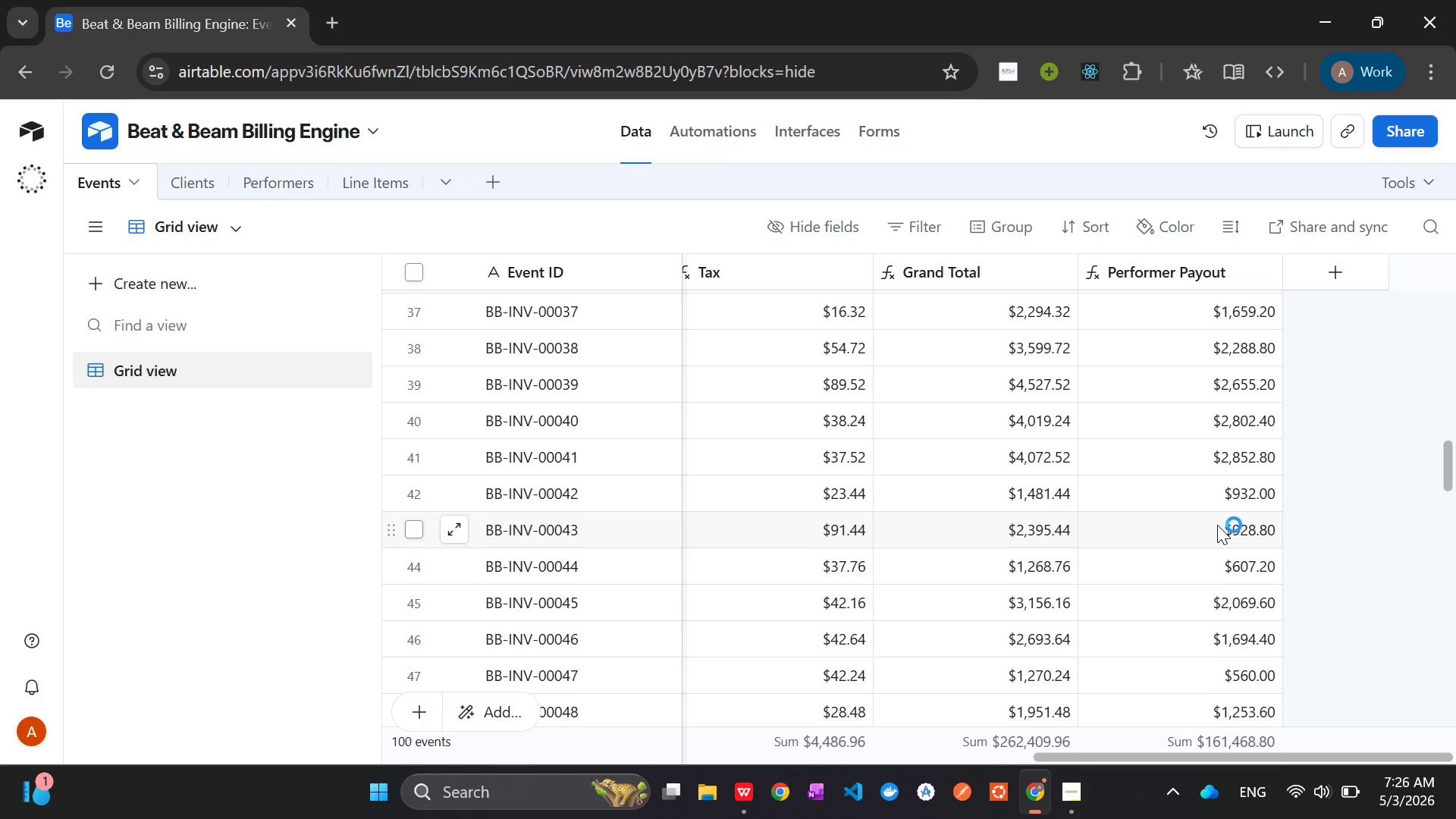 
left_click([792, 127])
 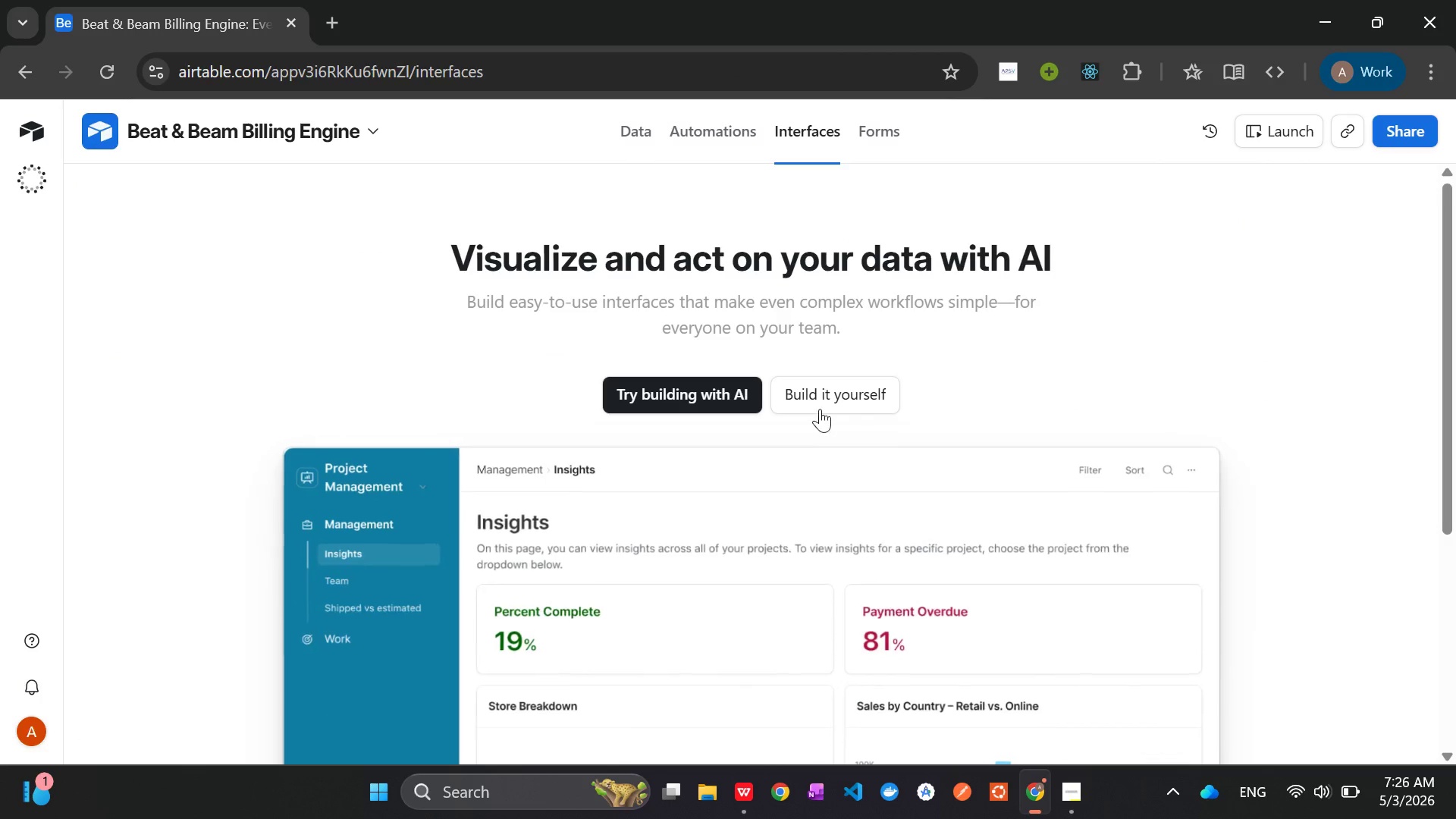 
left_click([819, 395])
 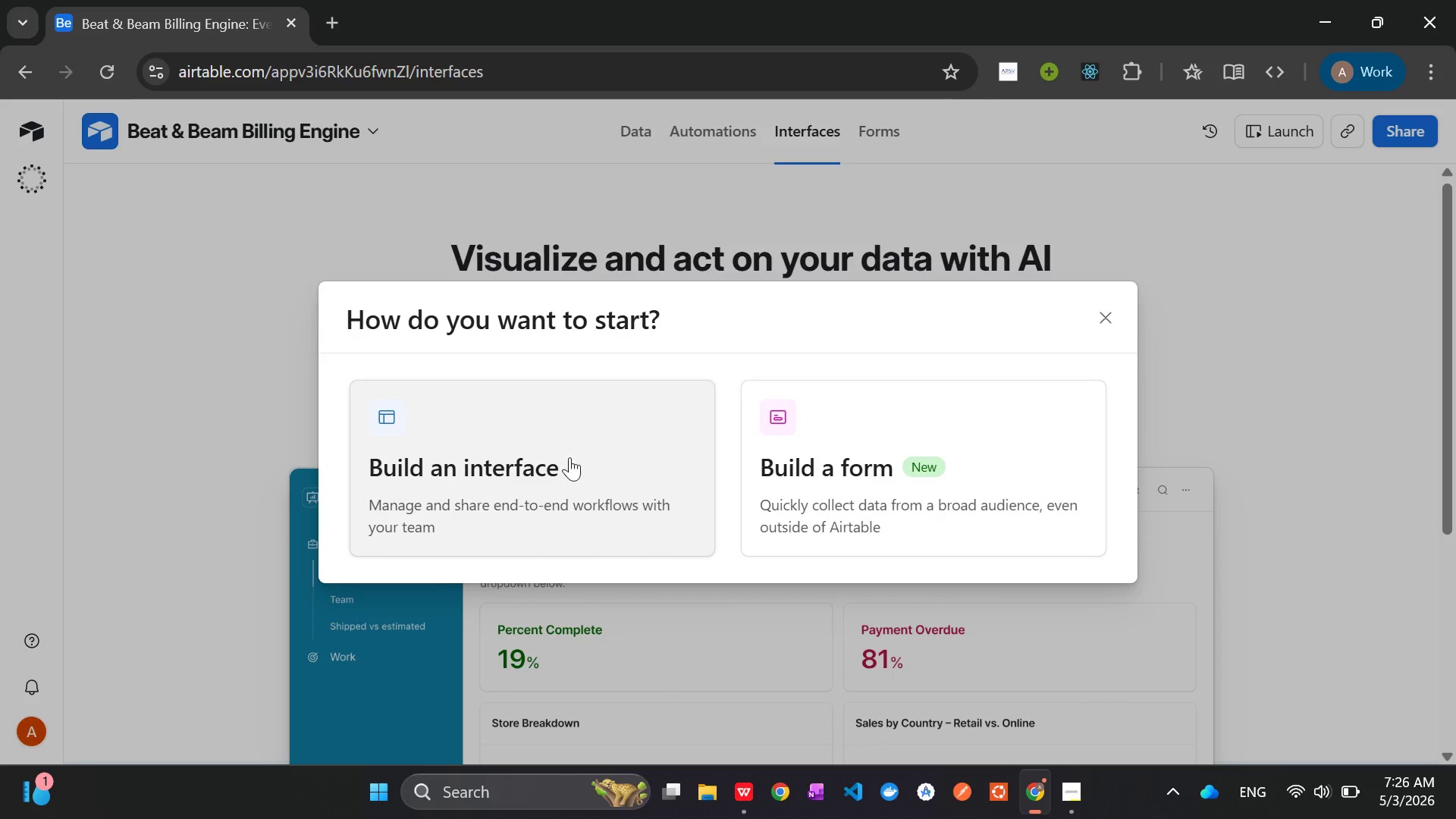 
left_click([552, 463])
 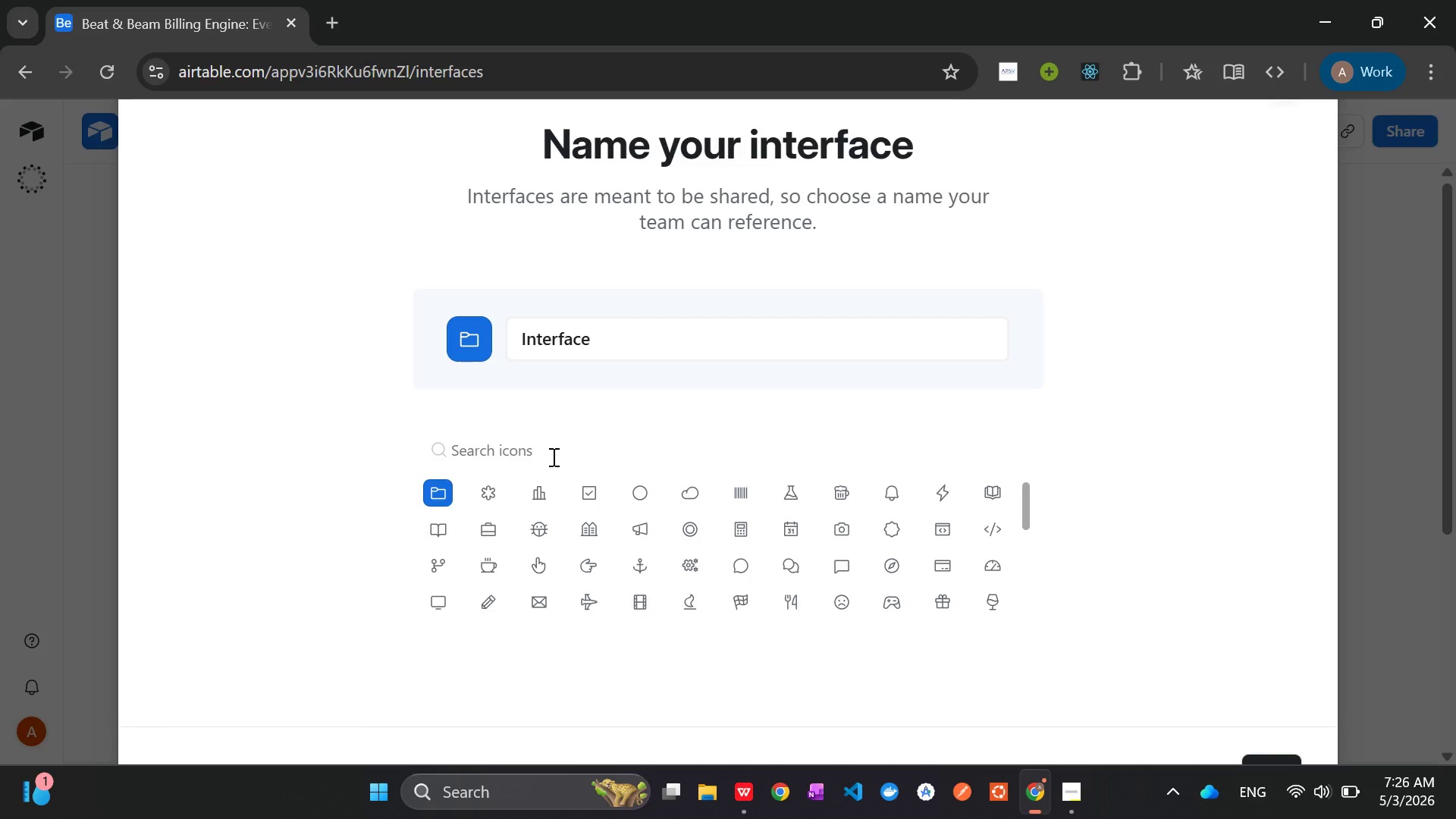 
wait(8.23)
 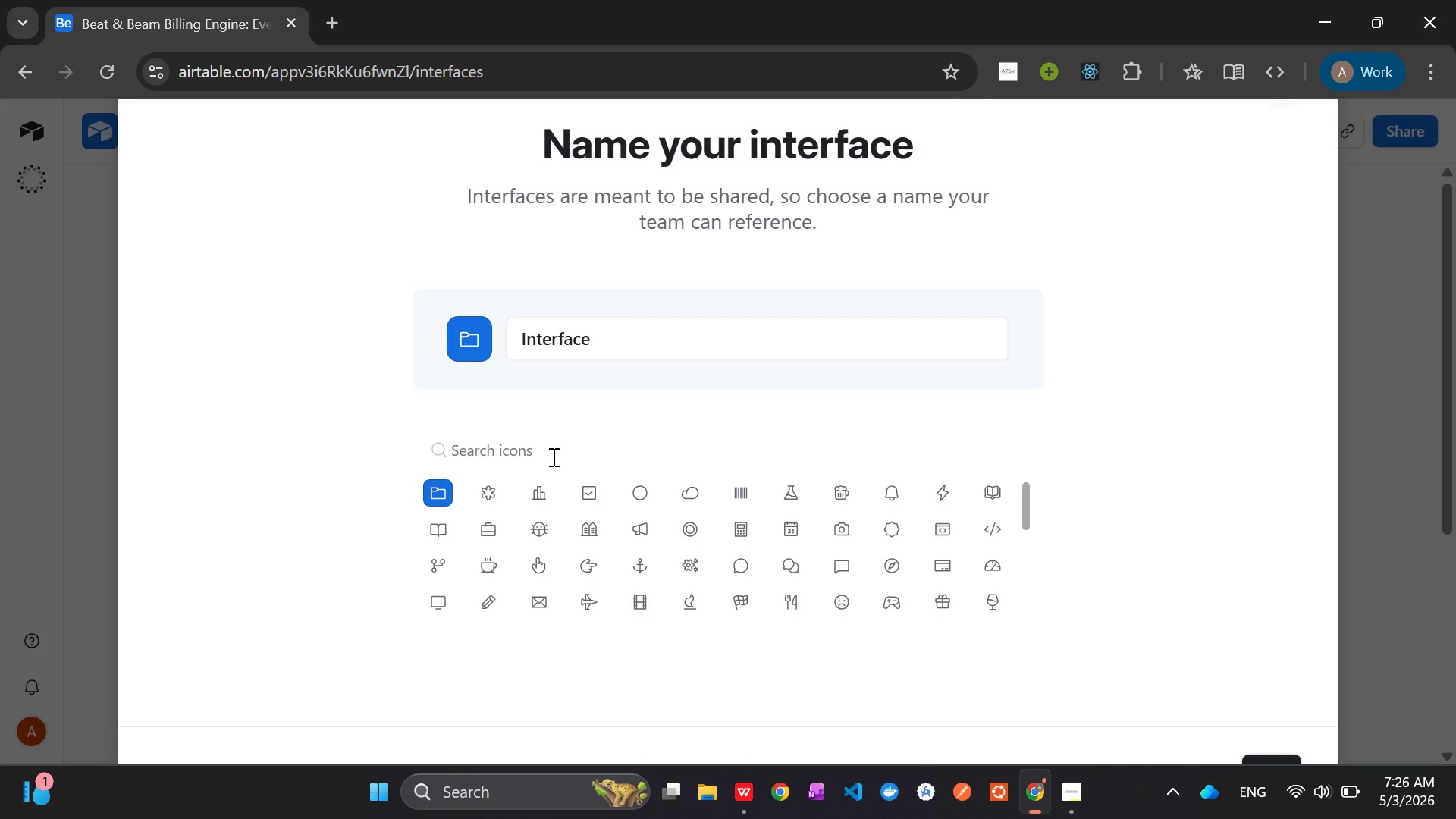 
double_click([610, 338])
 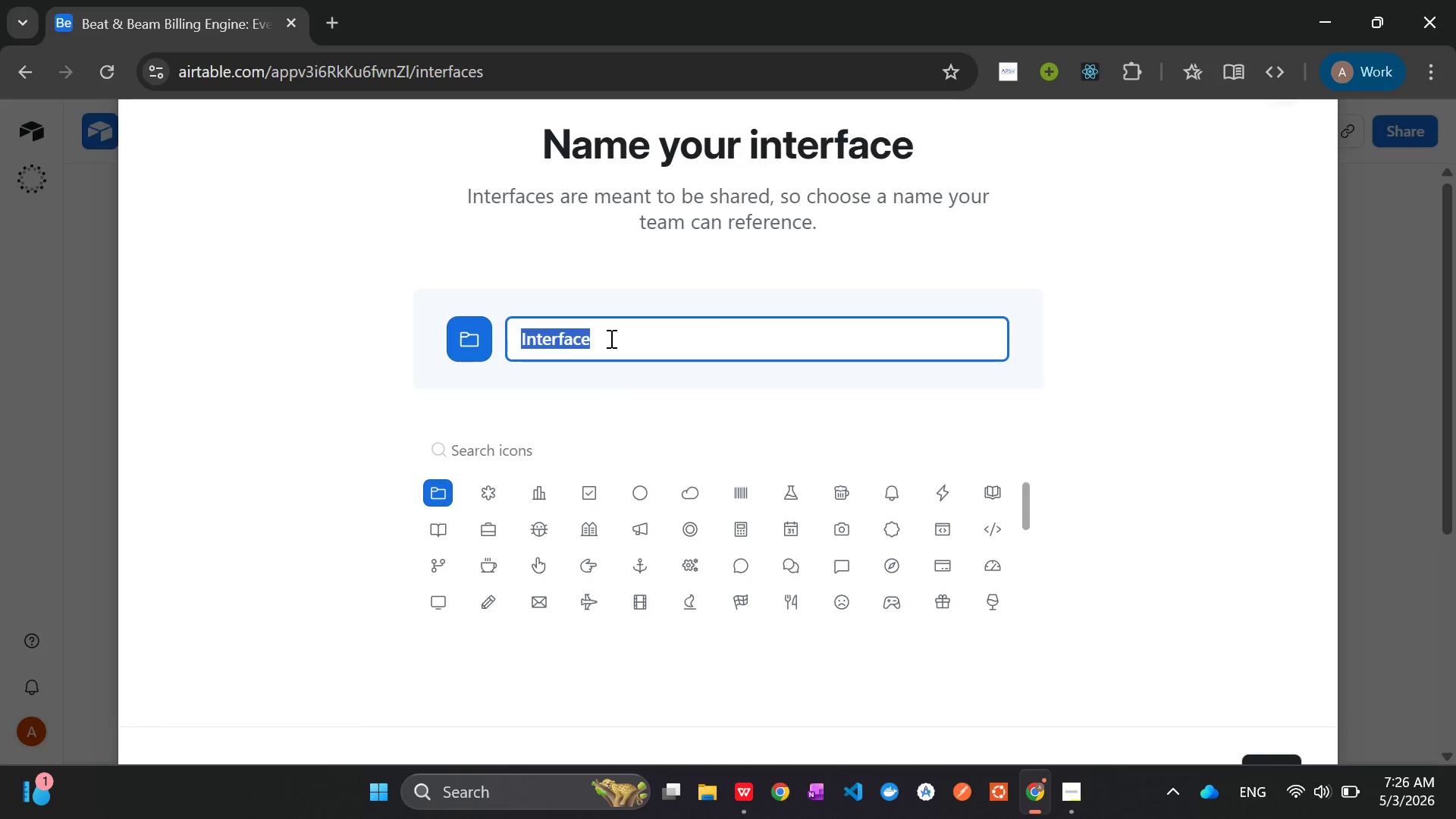 
key(Backspace)
type(Invoice )
 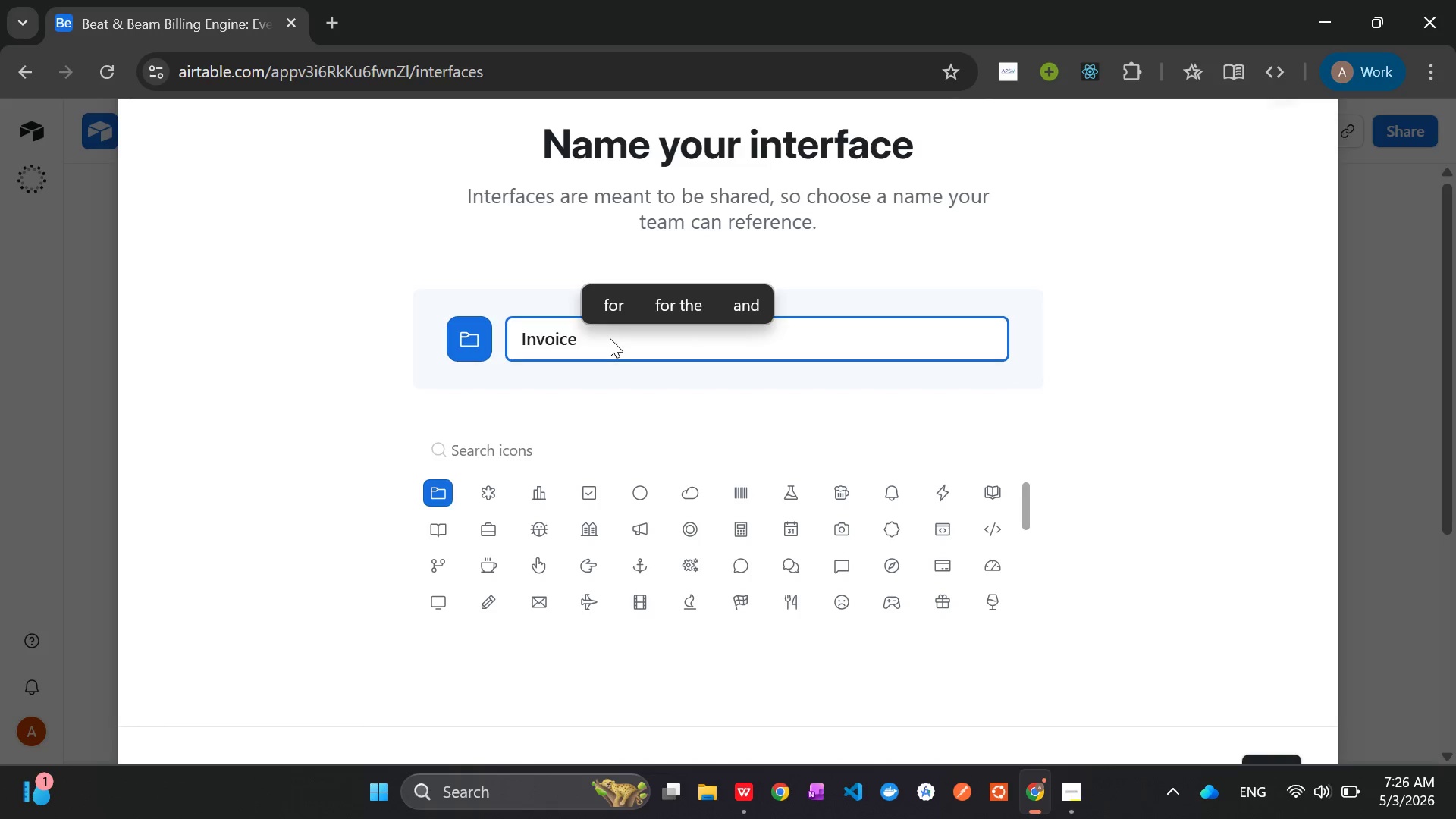 
hold_key(key=Backspace, duration=0.97)
 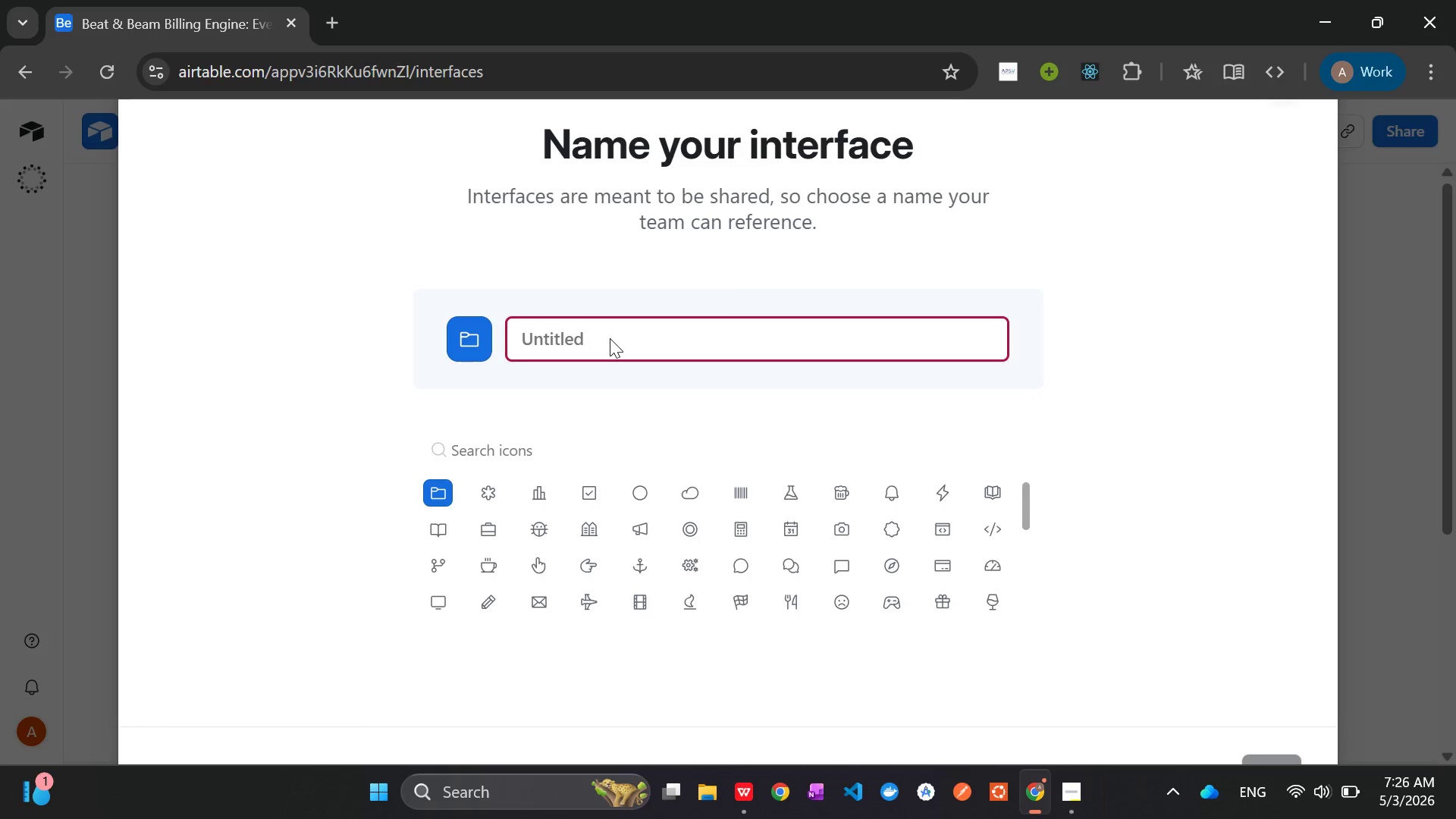 
hold_key(key=ShiftLeft, duration=1.52)
 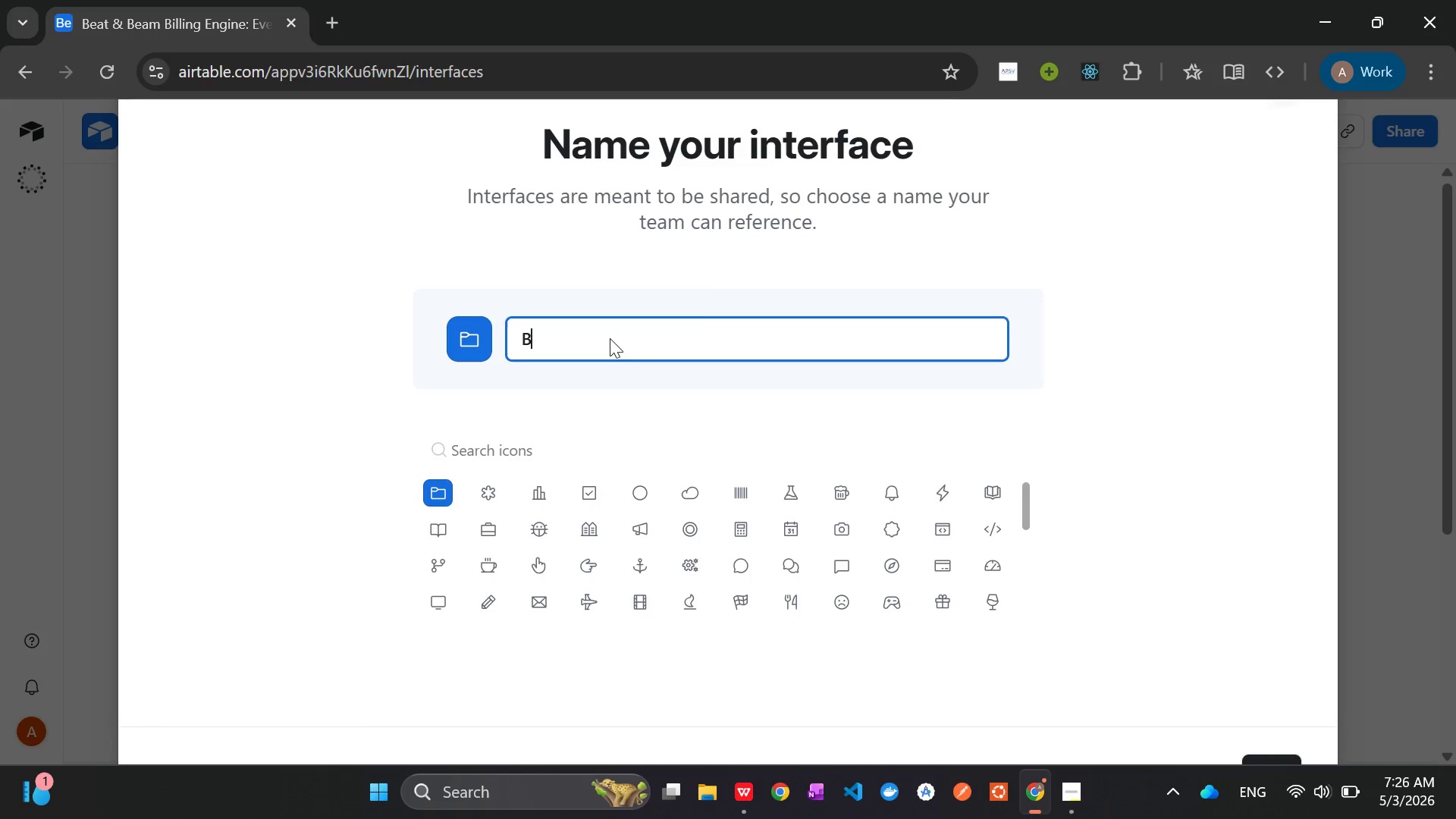 
type(Baer and Beam Billing Dashboard)
 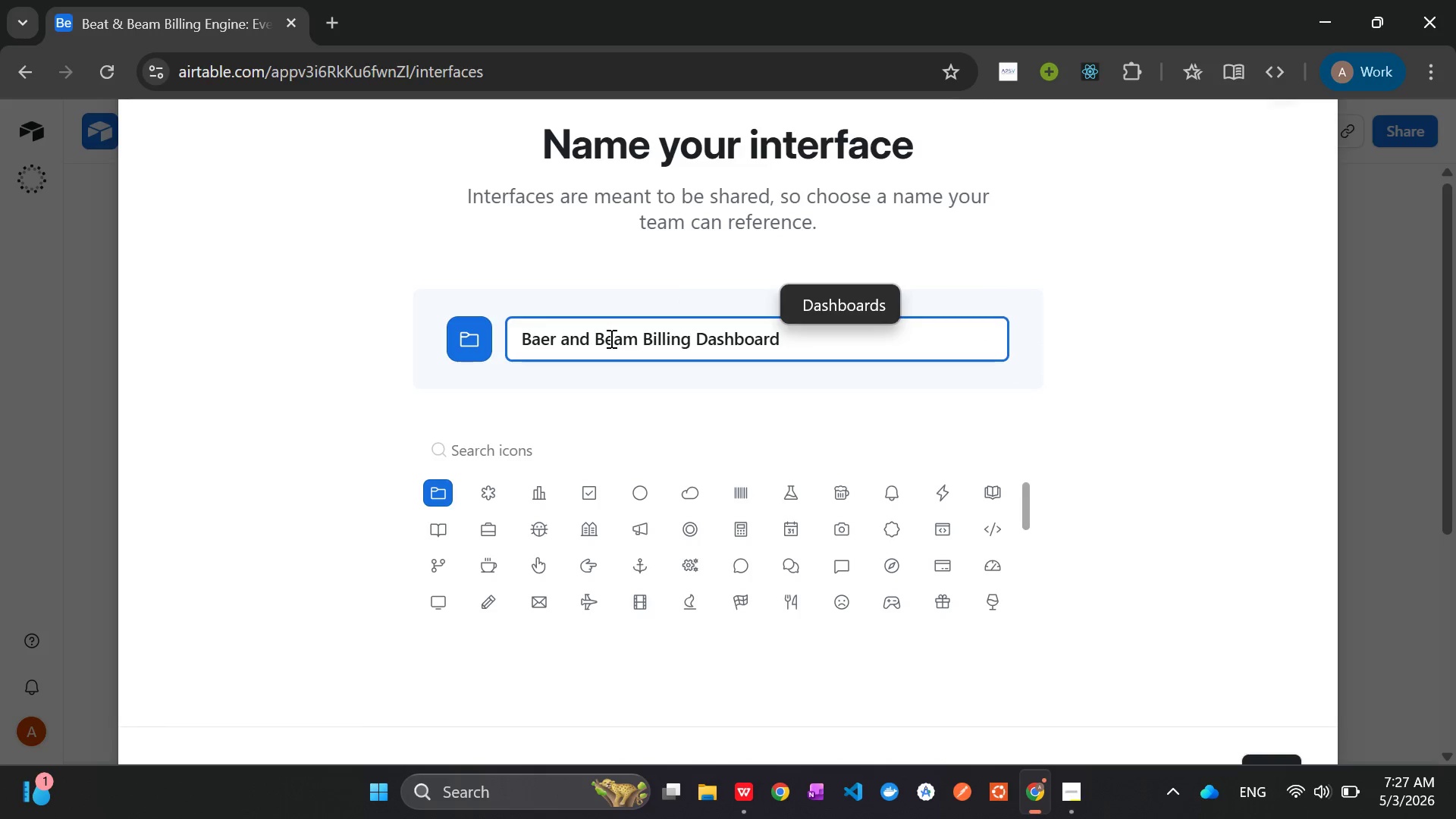 
left_click([1276, 760])
 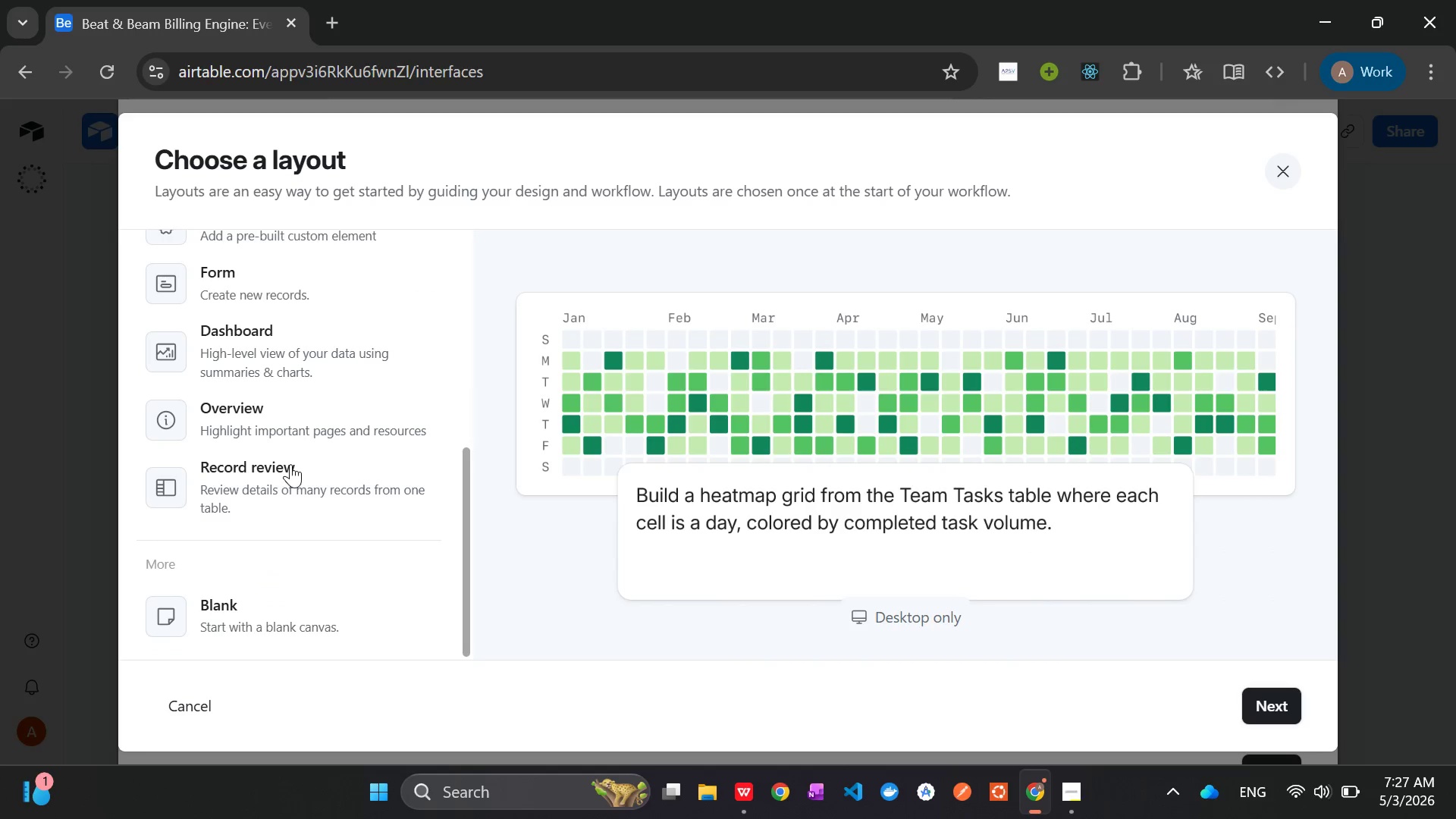 
left_click([262, 592])
 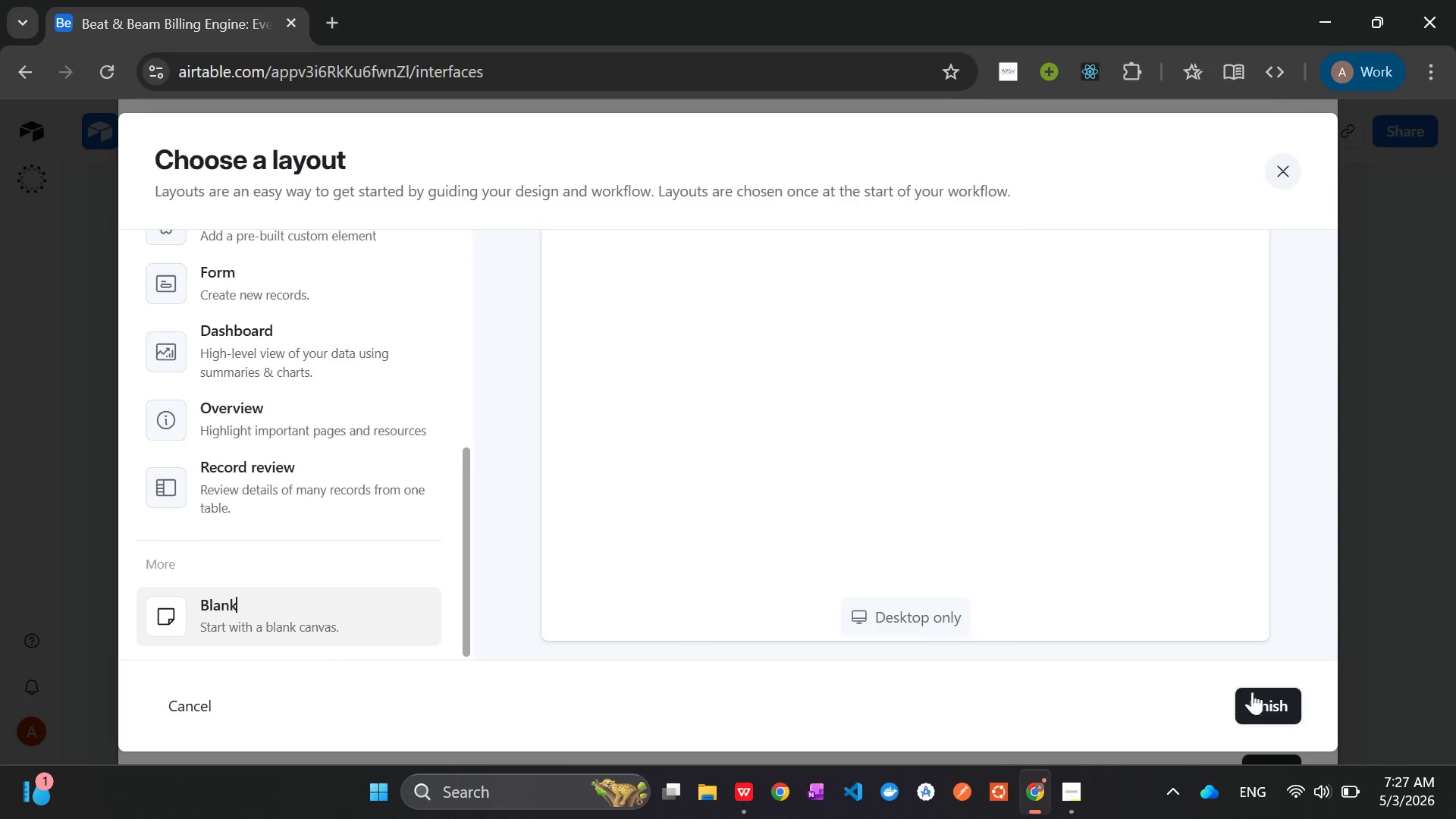 
left_click([1268, 706])
 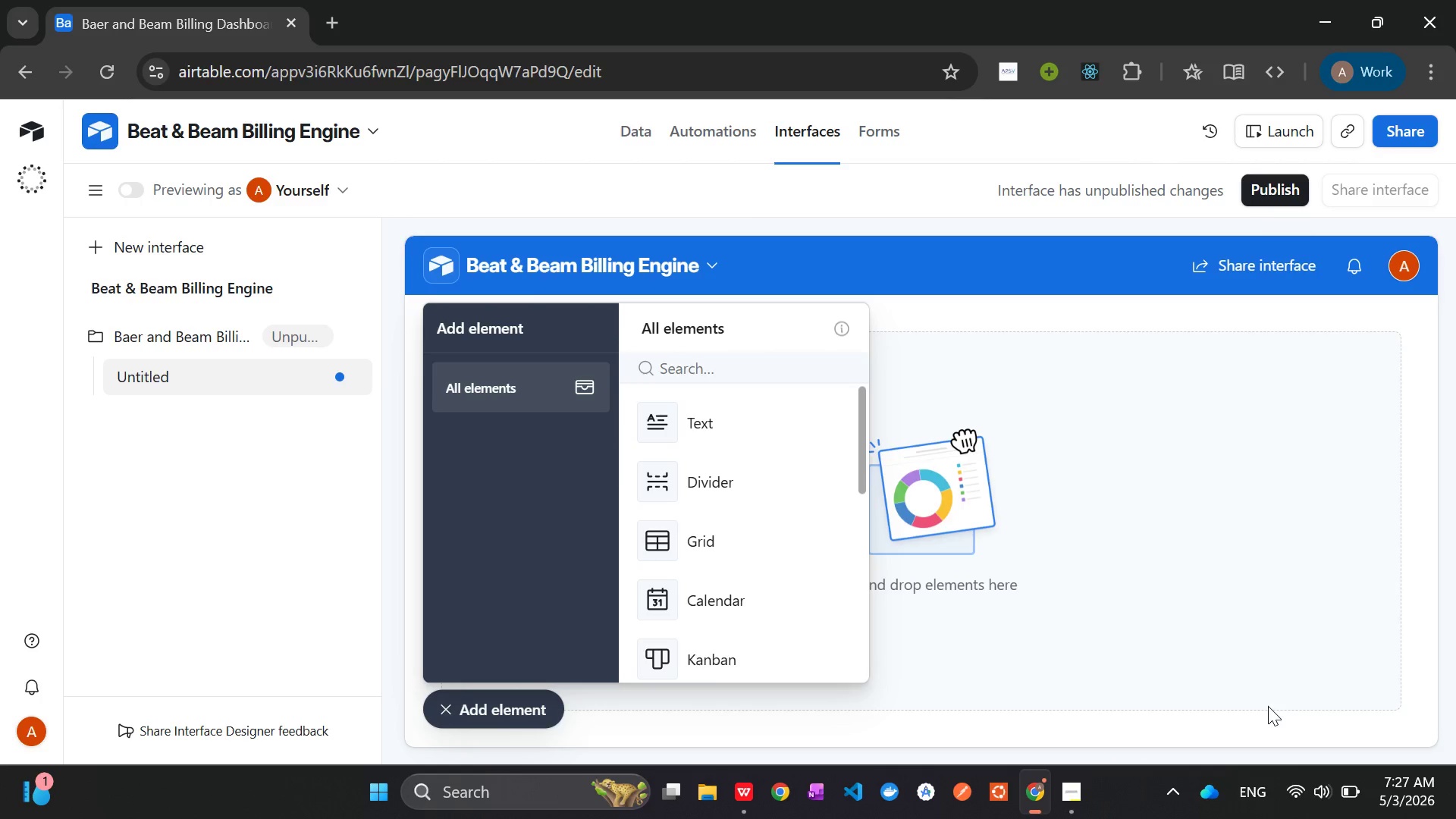 
wait(27.34)
 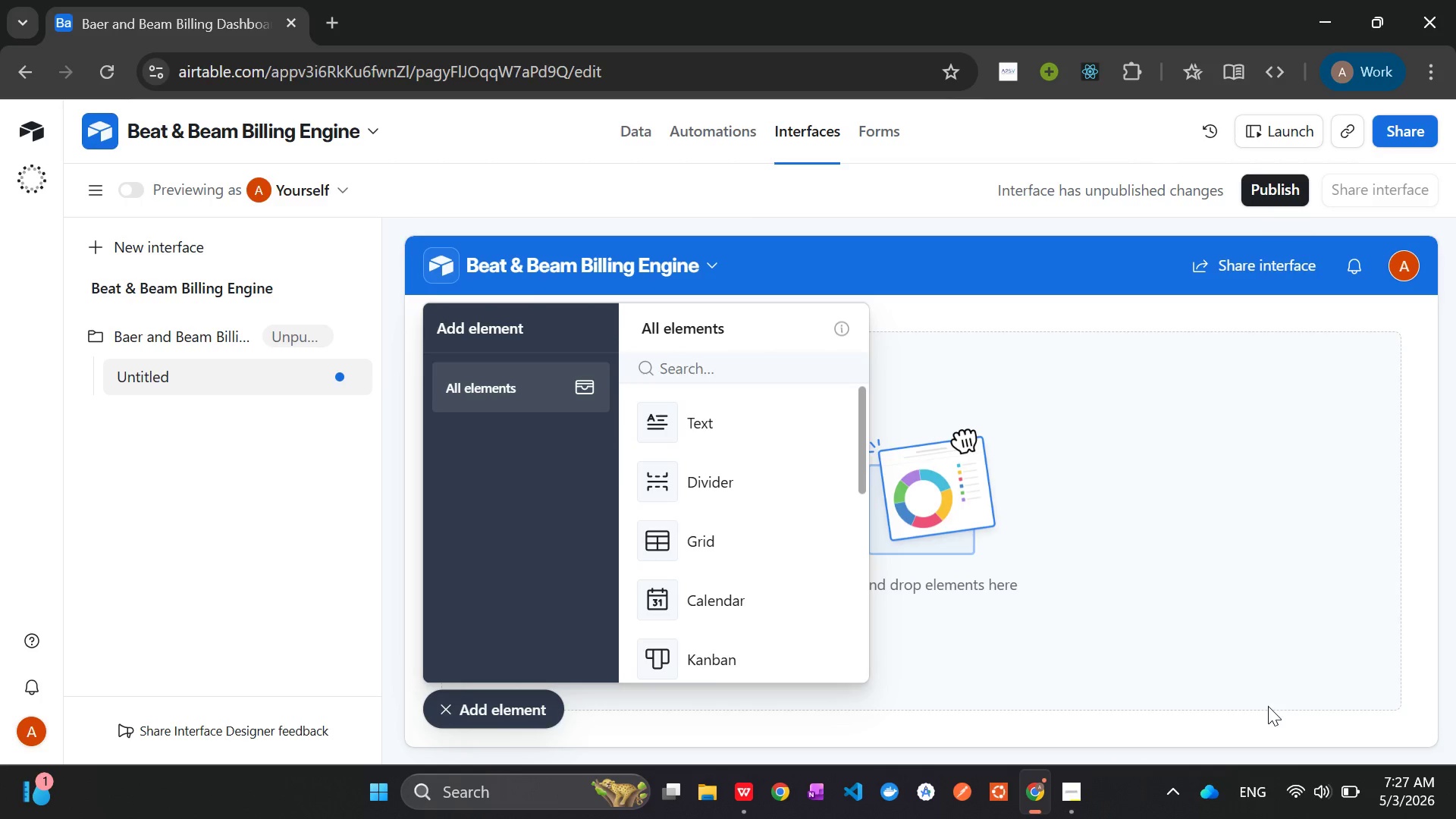 
left_click([313, 349])
 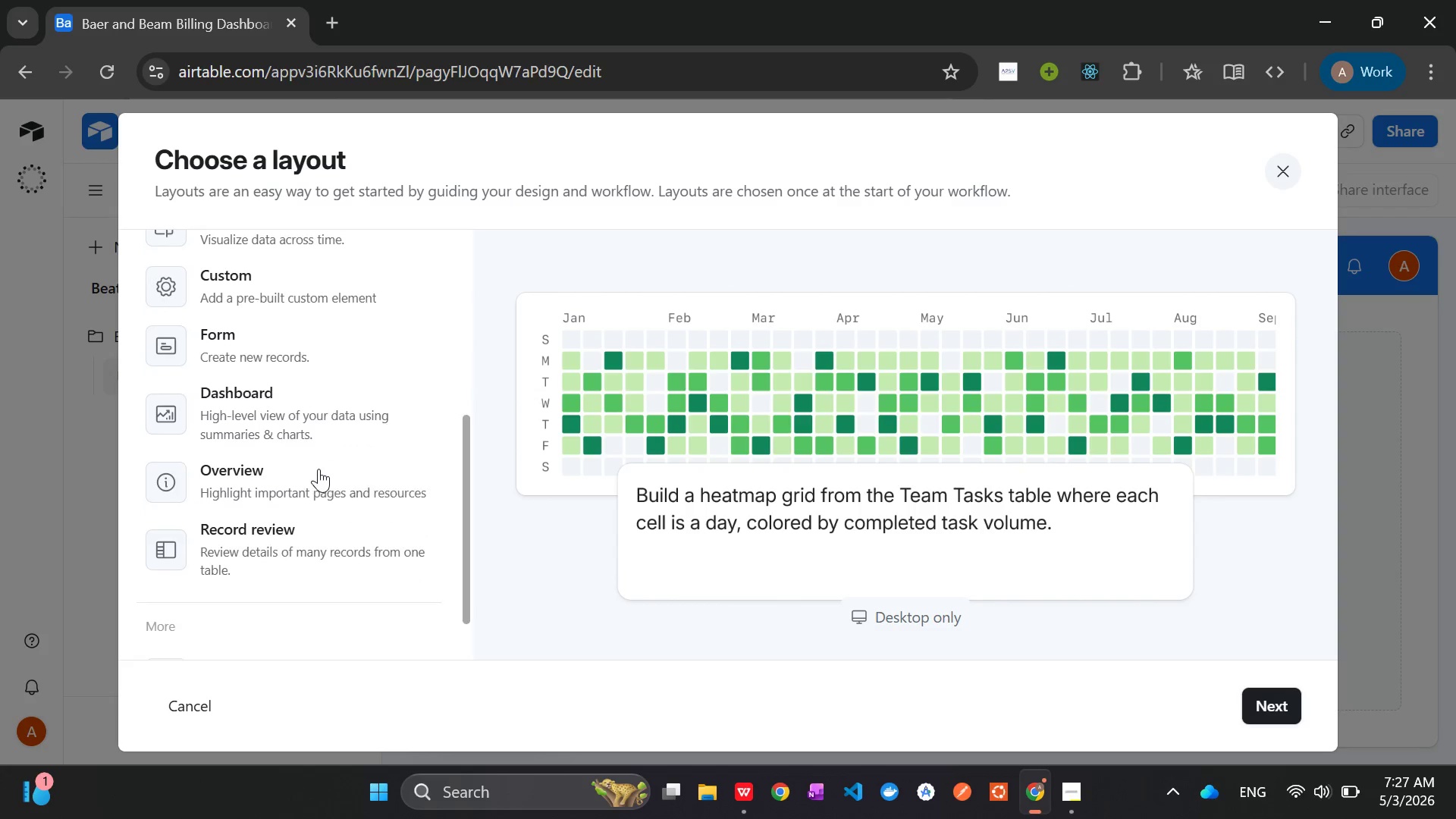 
wait(5.06)
 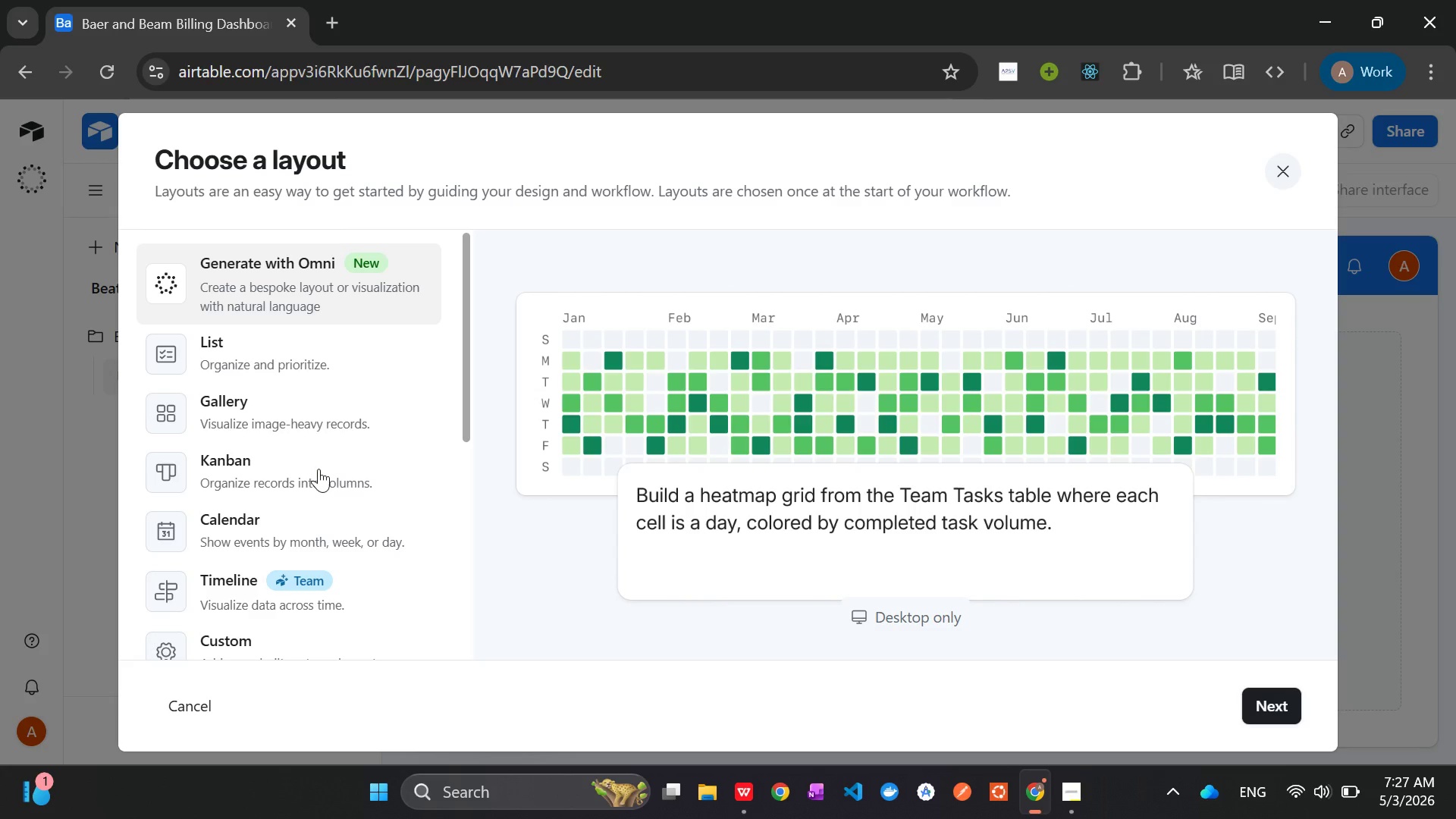 
left_click([248, 500])
 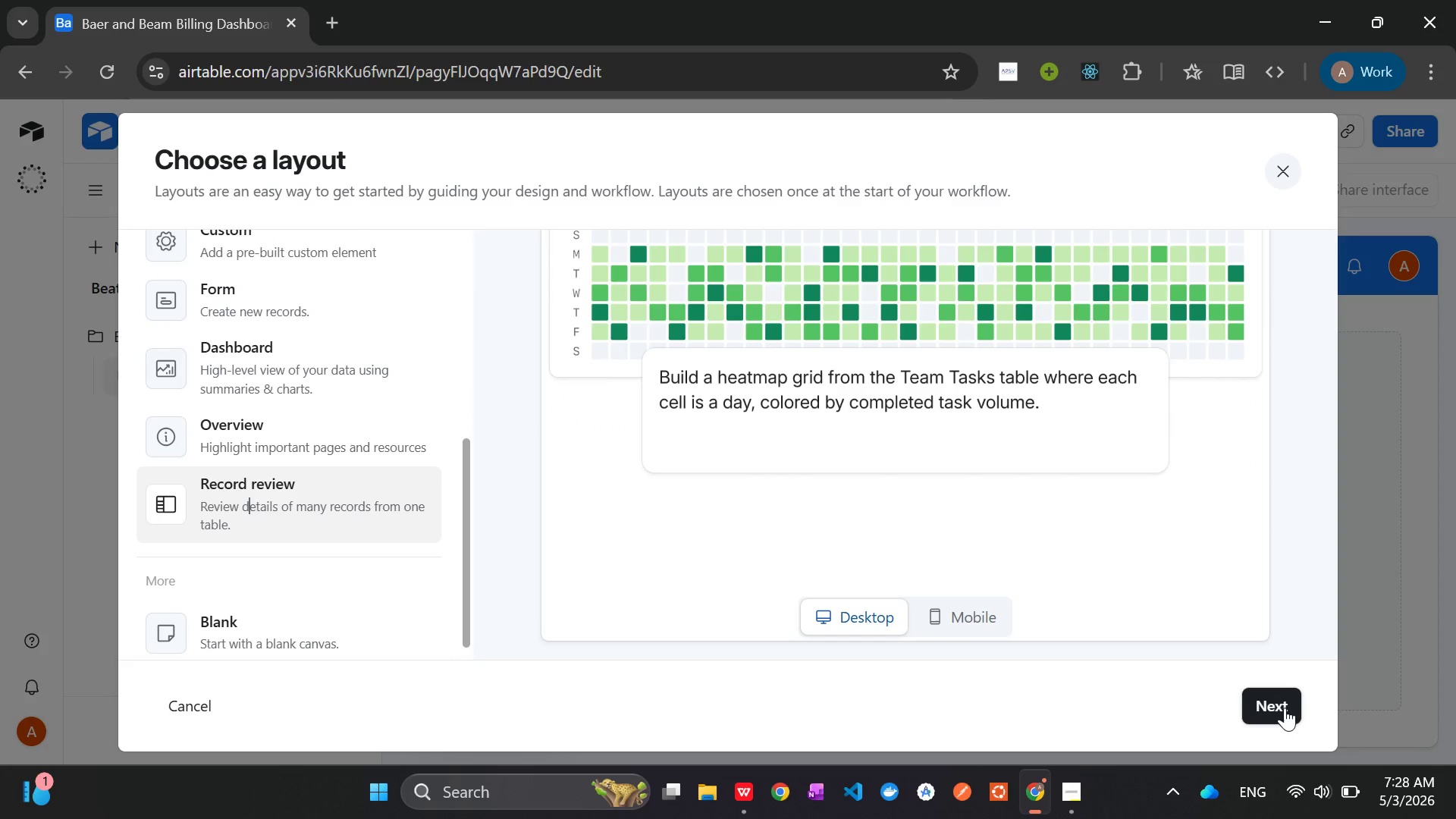 
wait(6.97)
 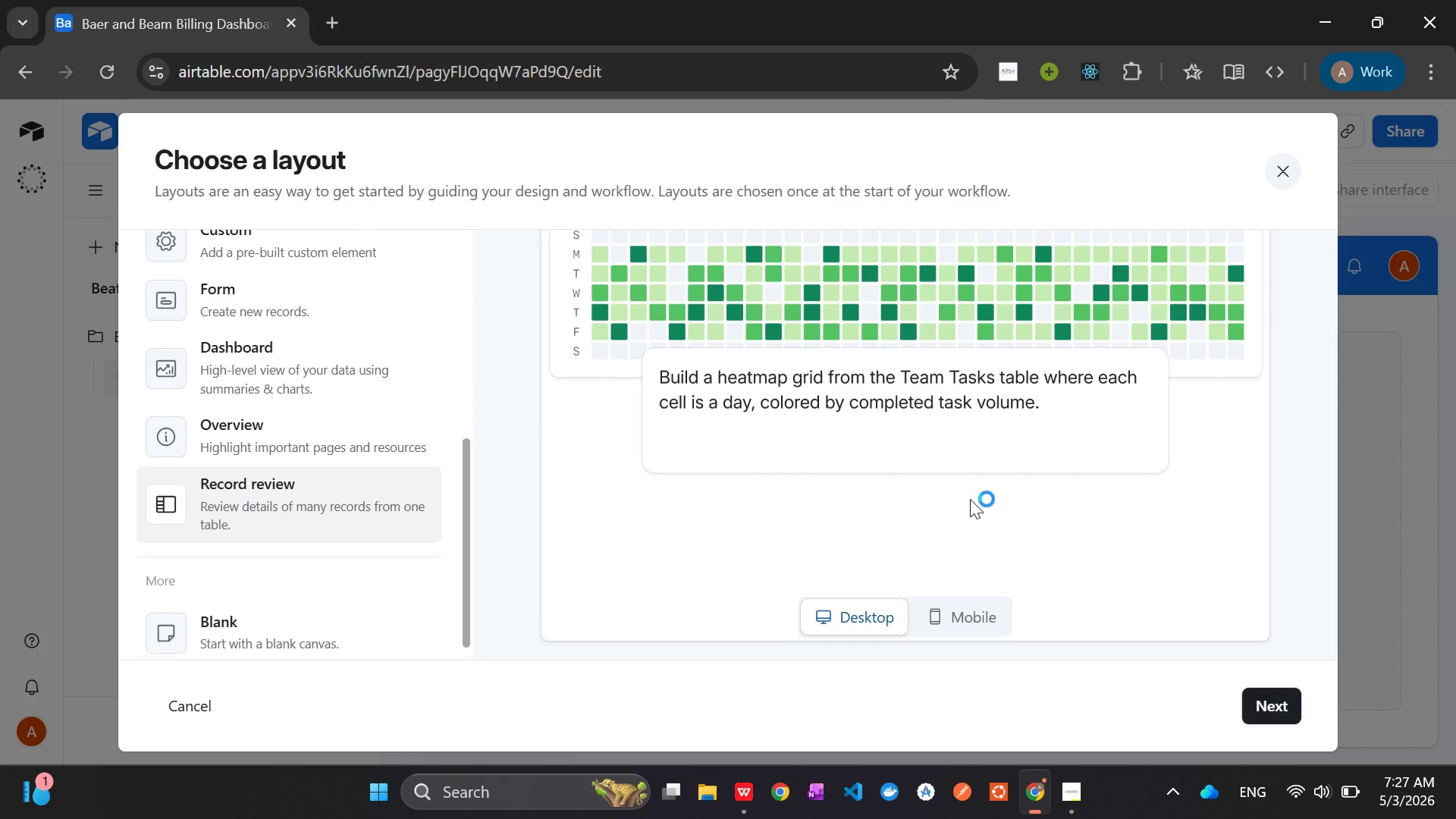 
left_click([1275, 707])
 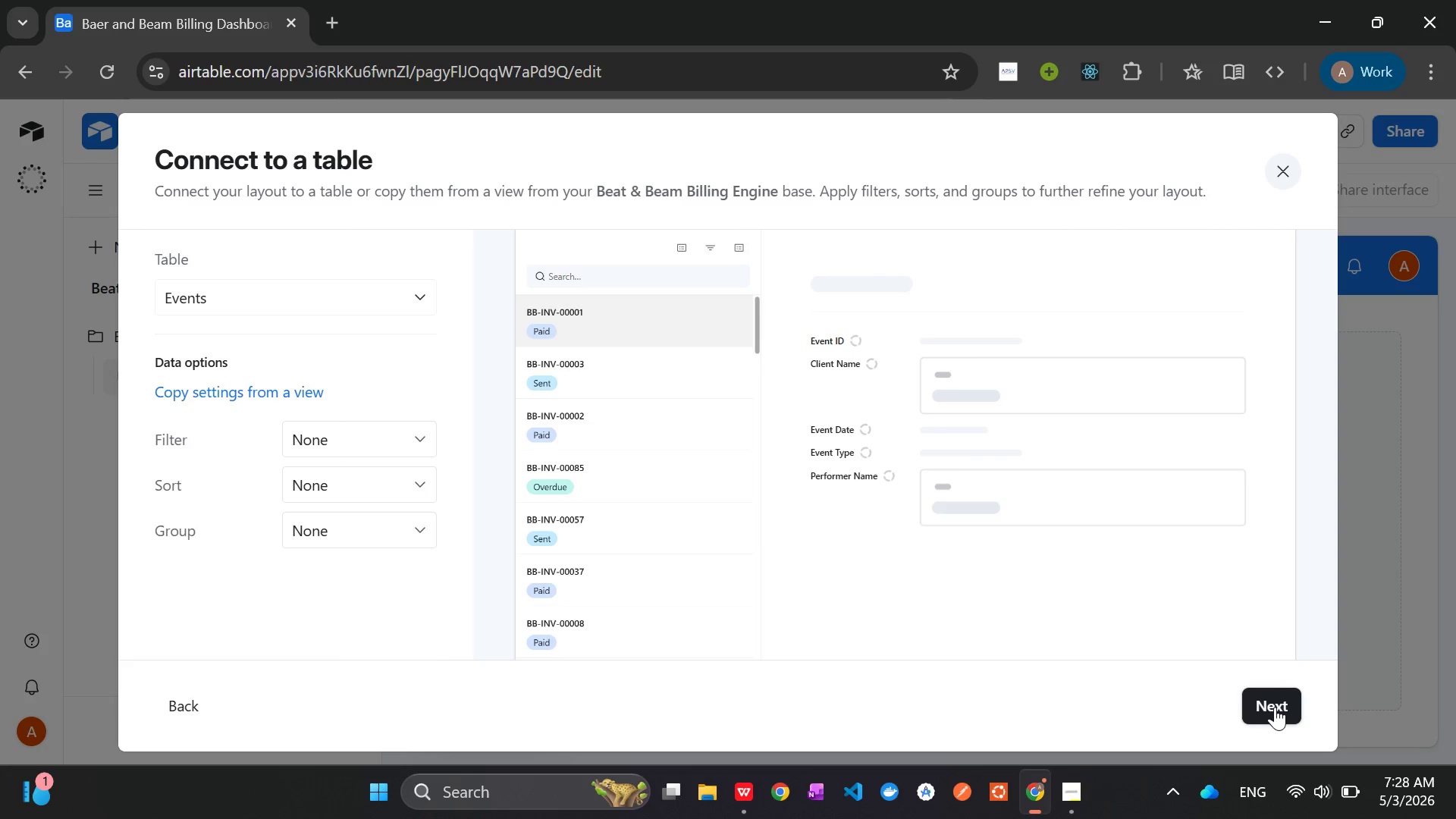 
wait(8.44)
 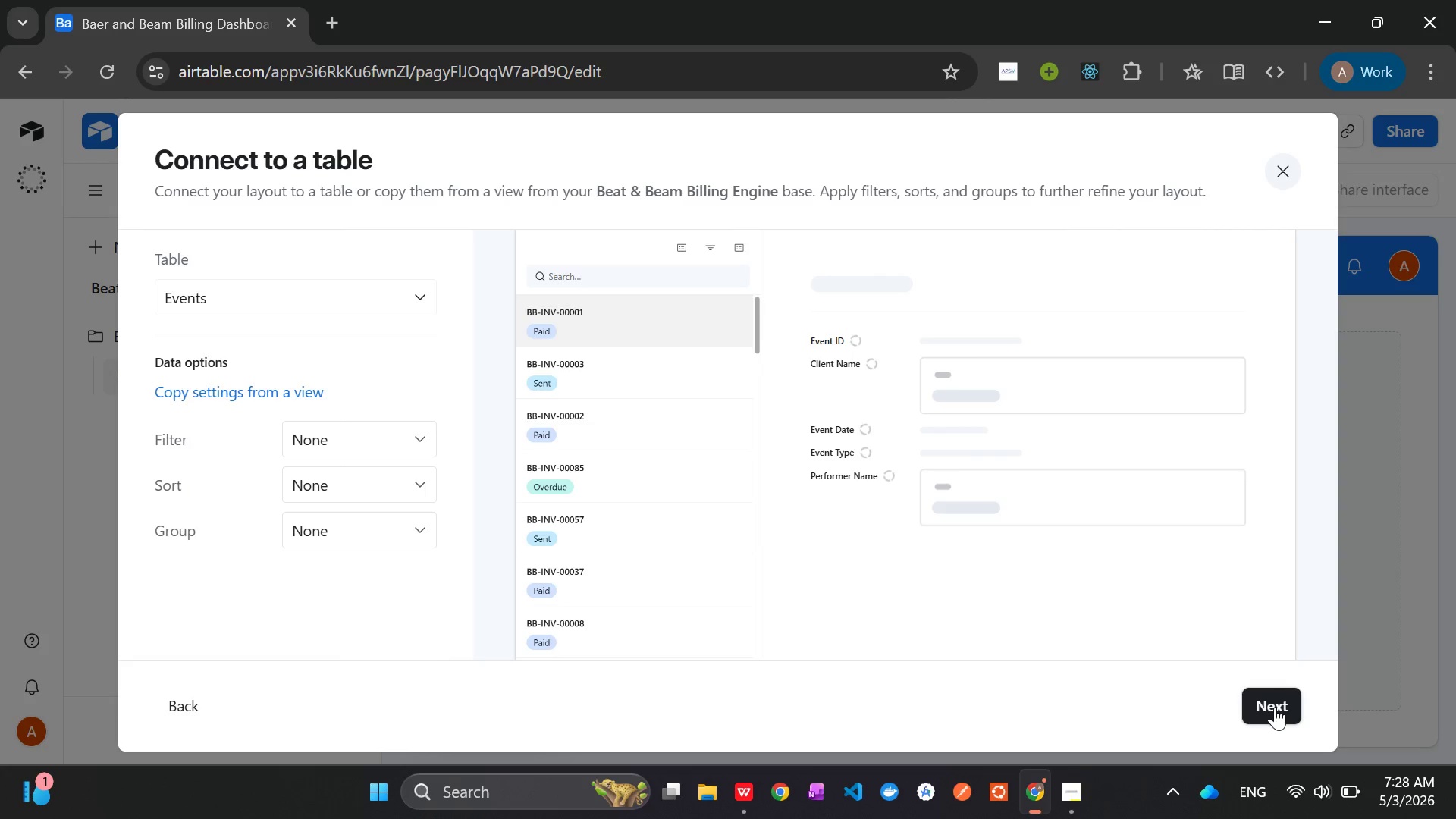 
left_click([381, 305])
 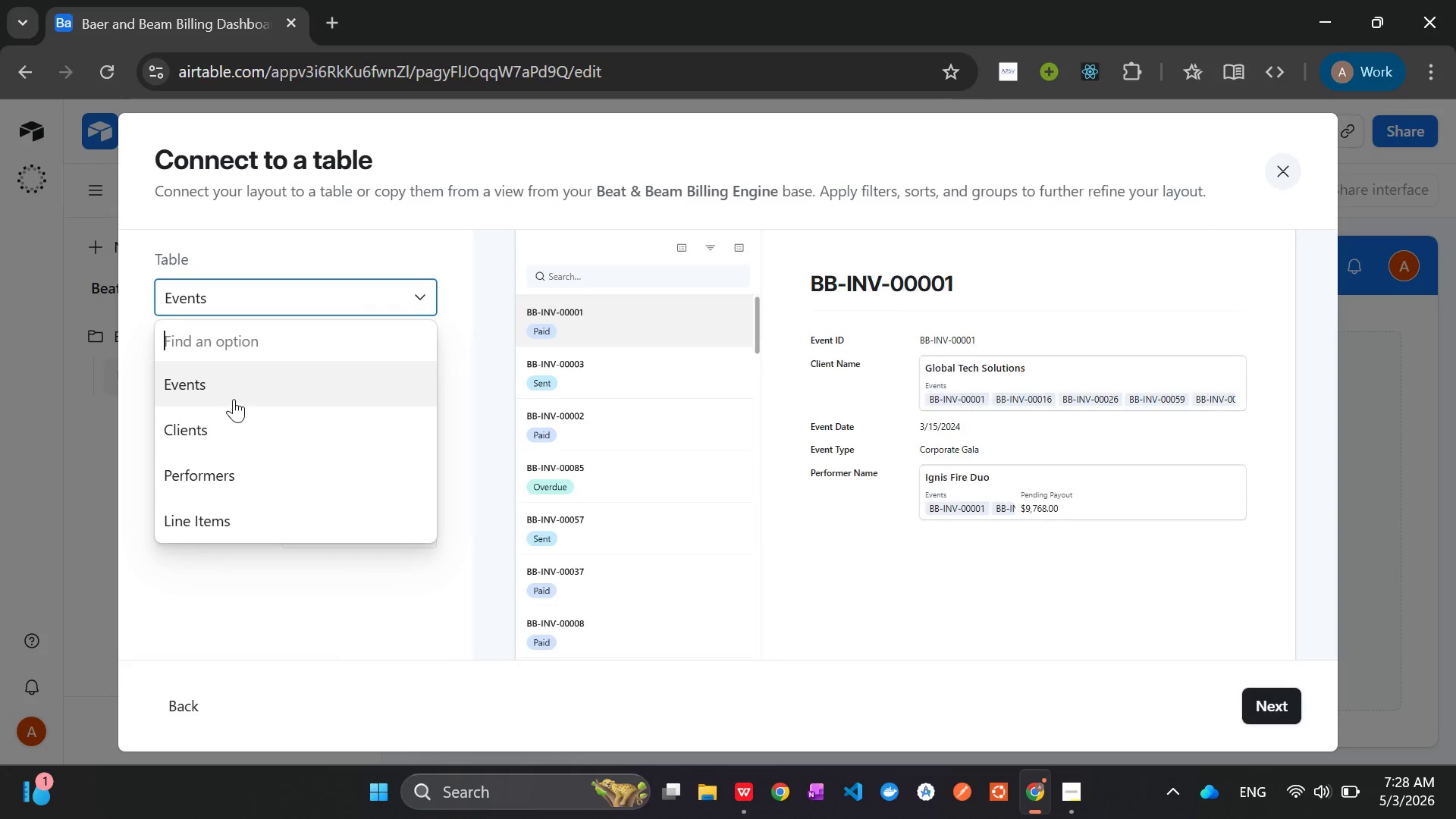 
left_click([221, 384])
 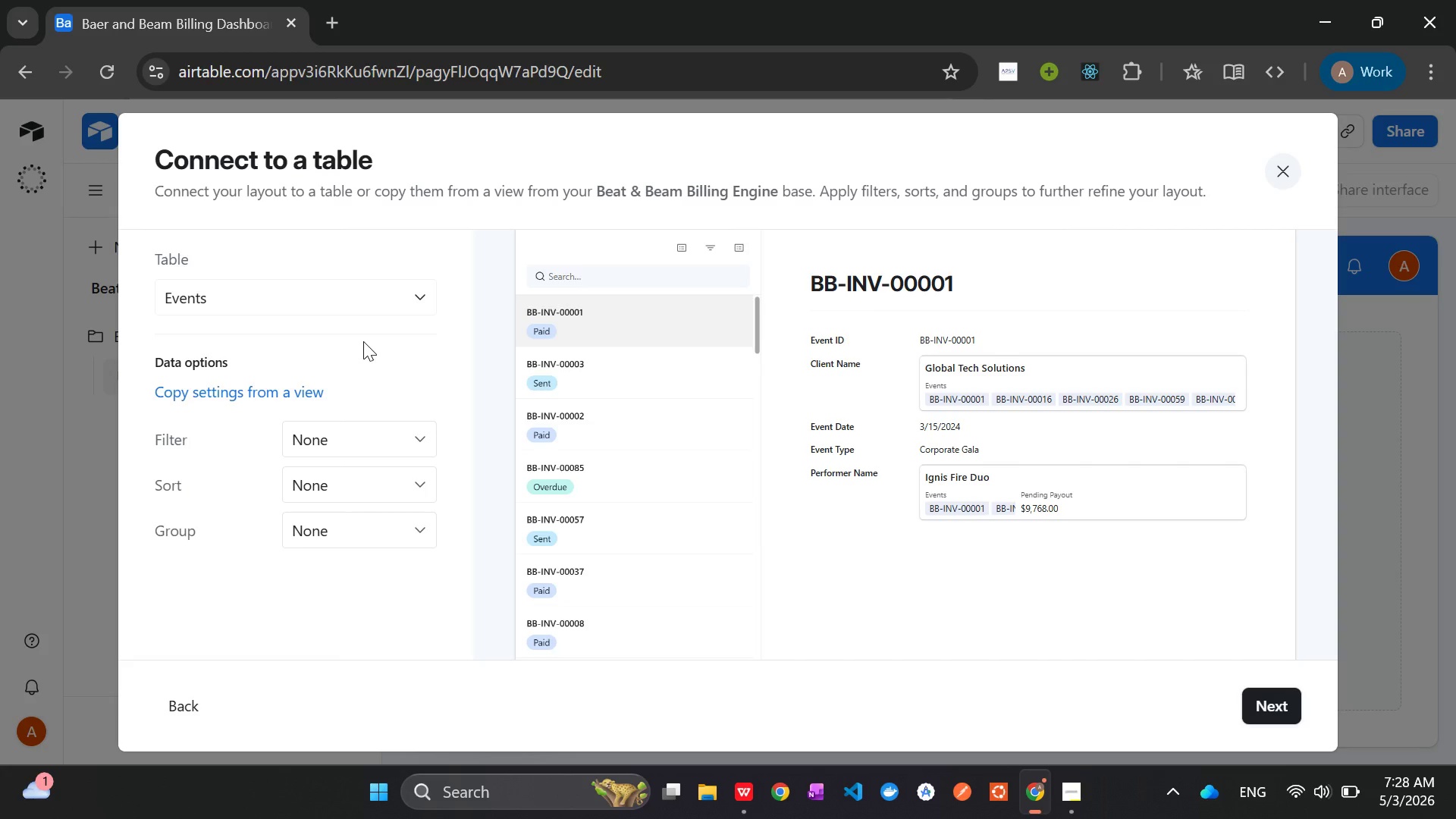 
wait(34.34)
 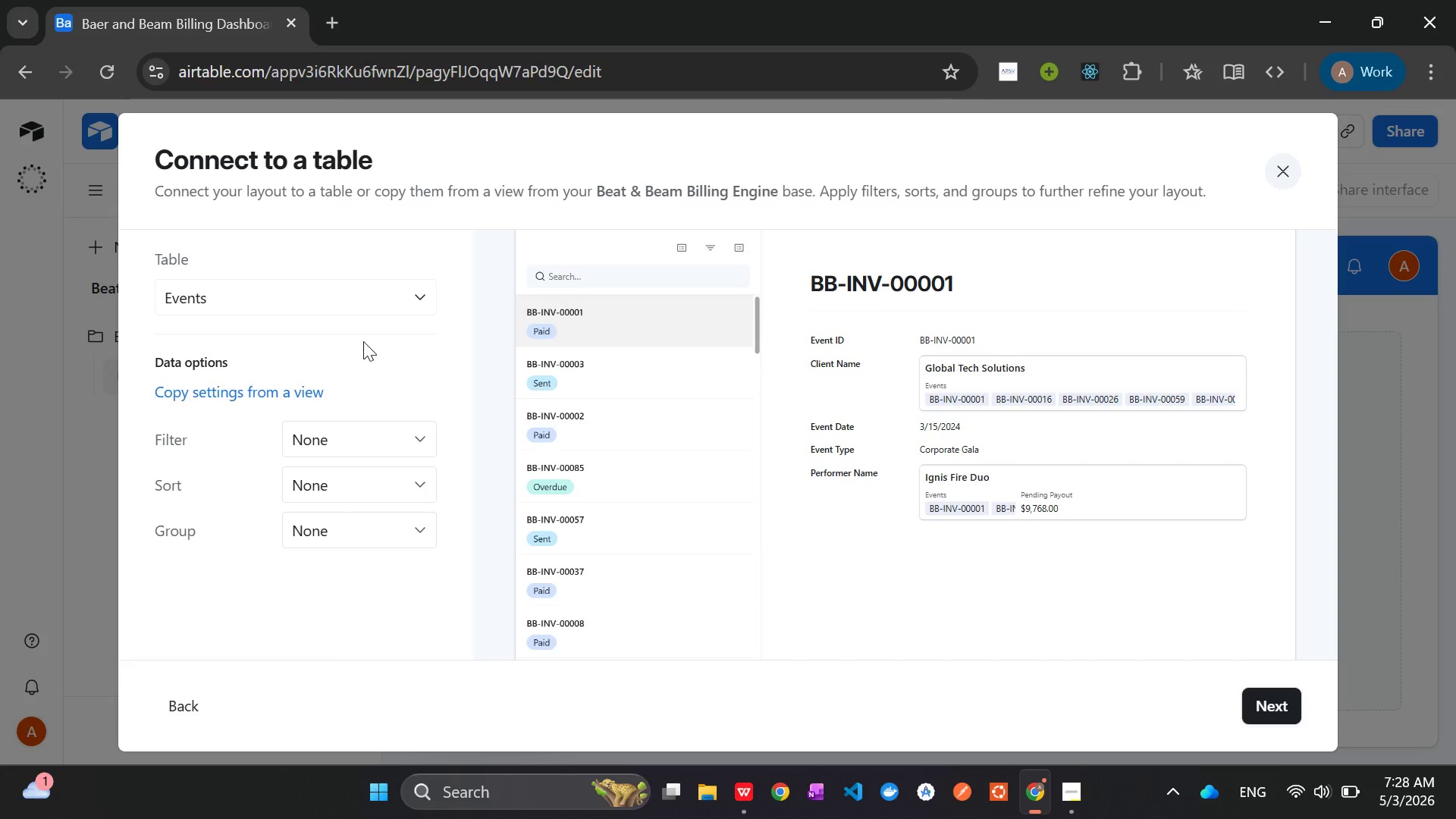 
left_click([1273, 698])
 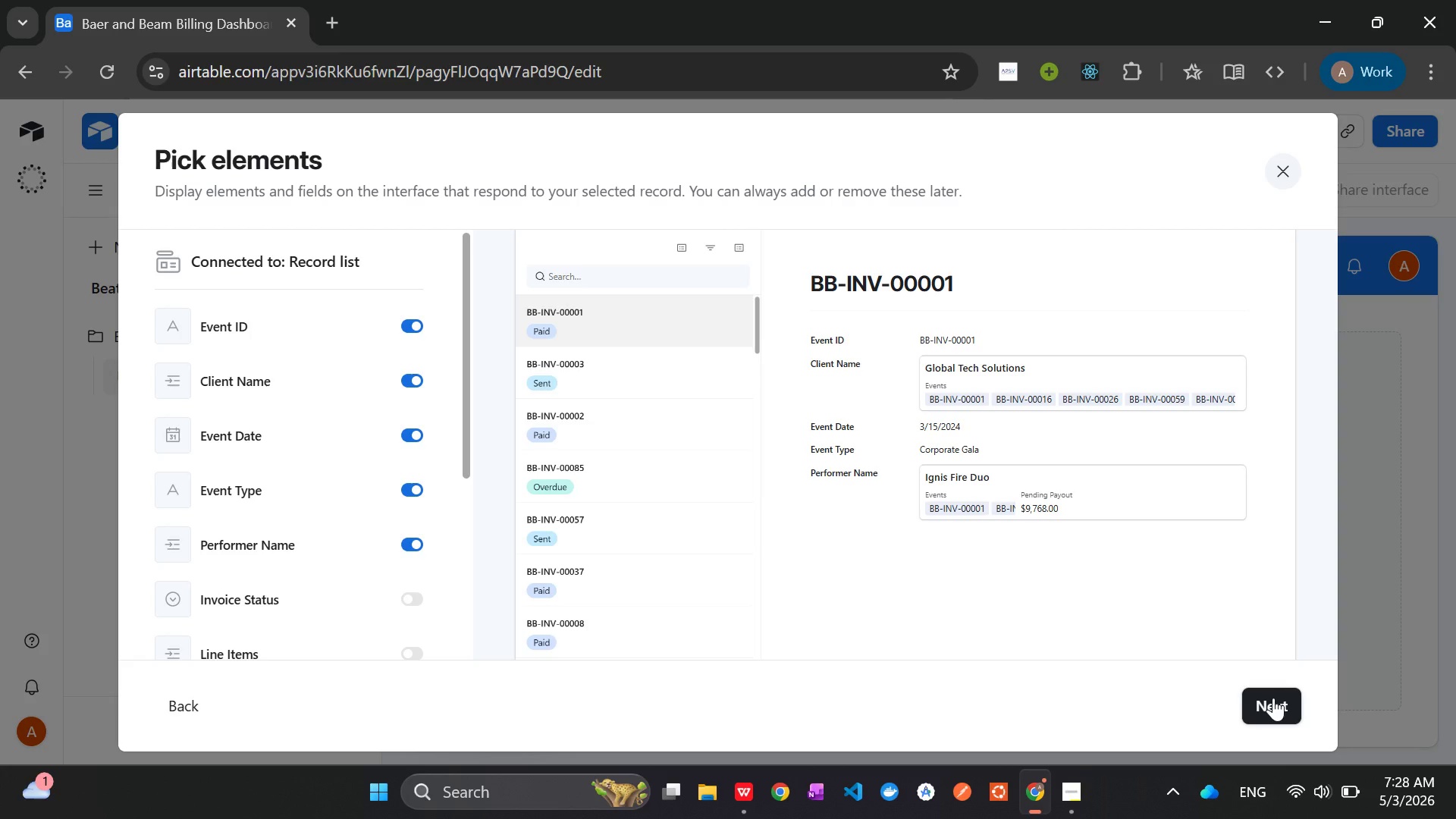 
wait(8.02)
 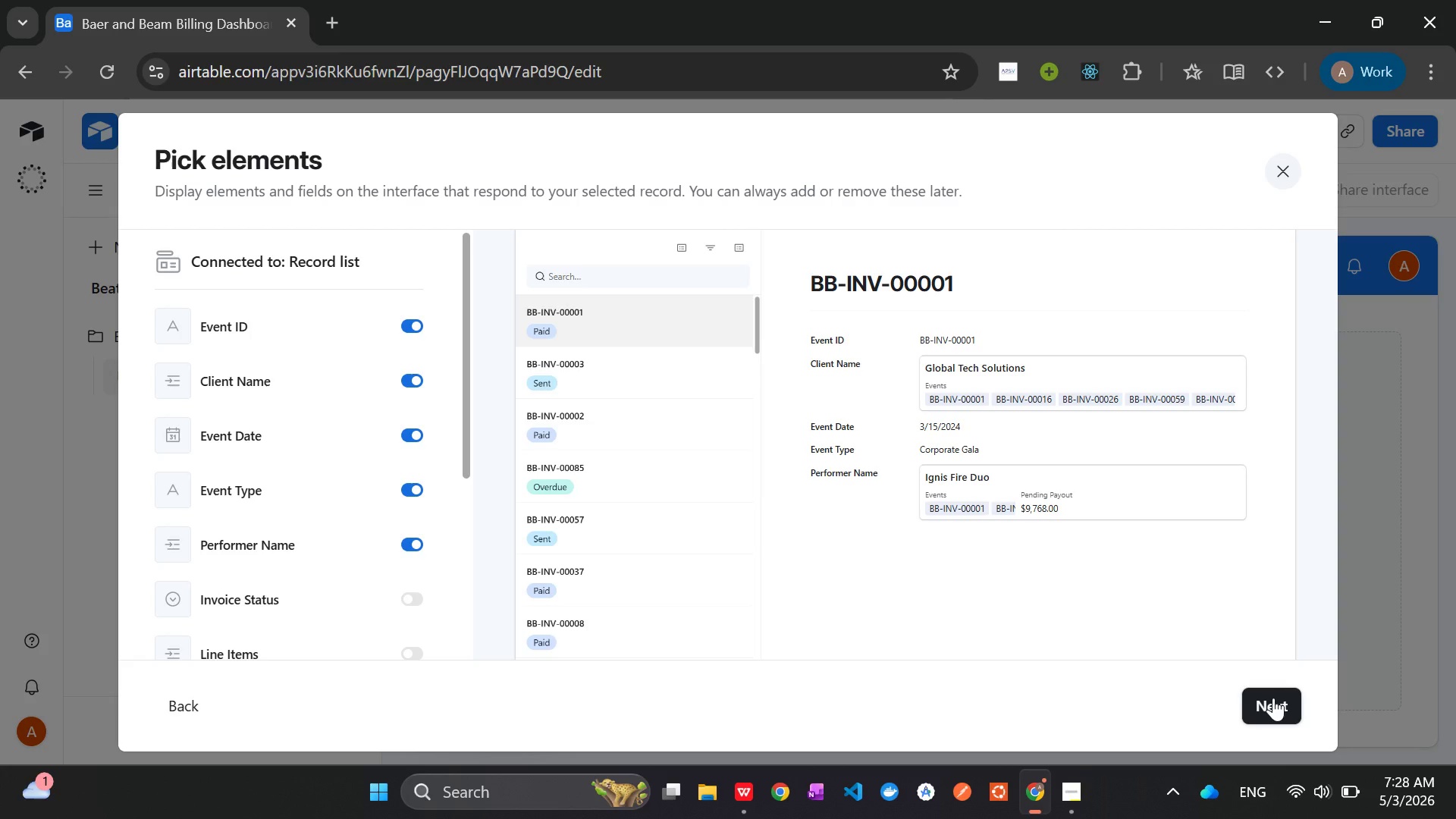 
left_click([408, 592])
 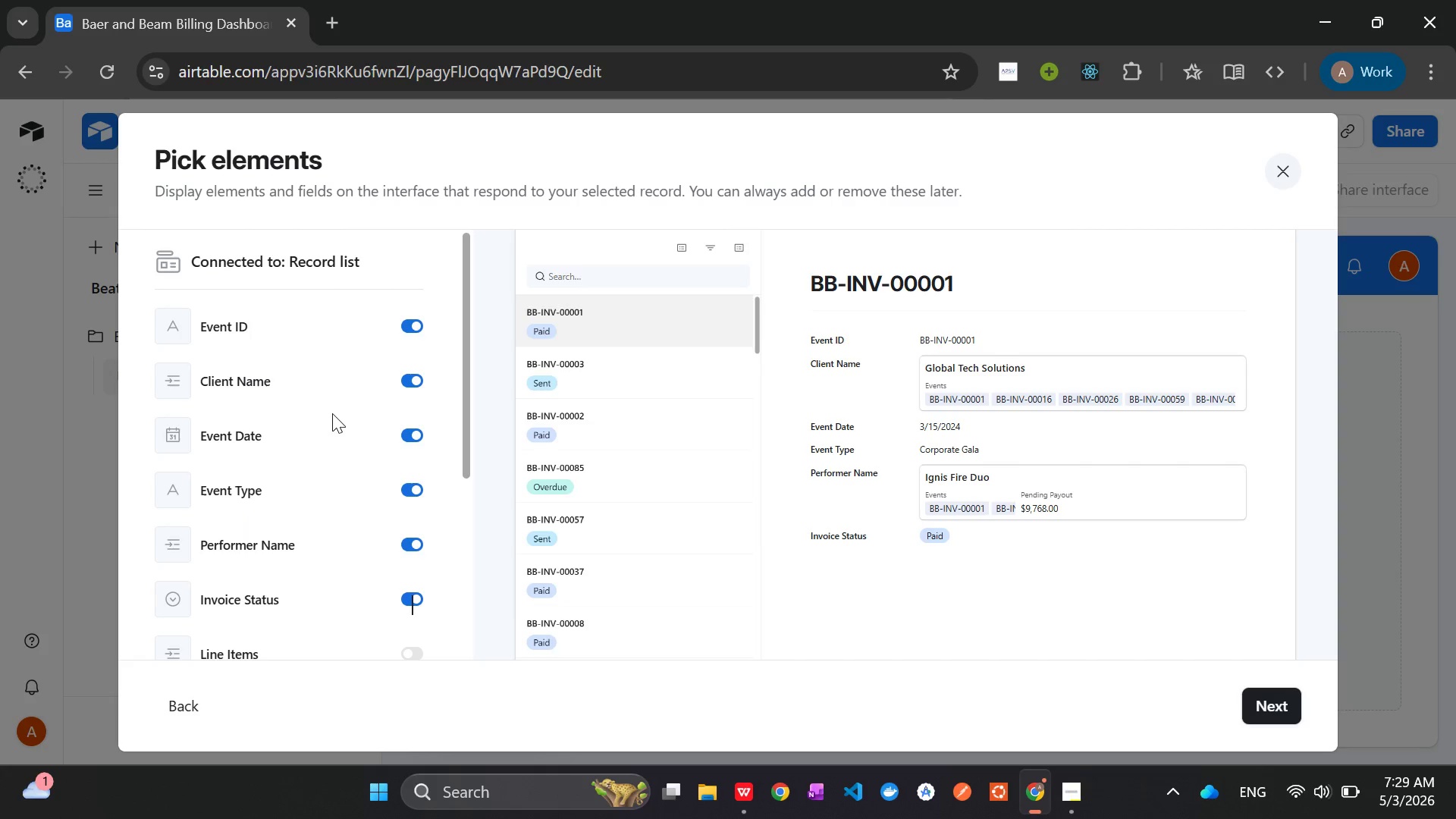 
wait(15.81)
 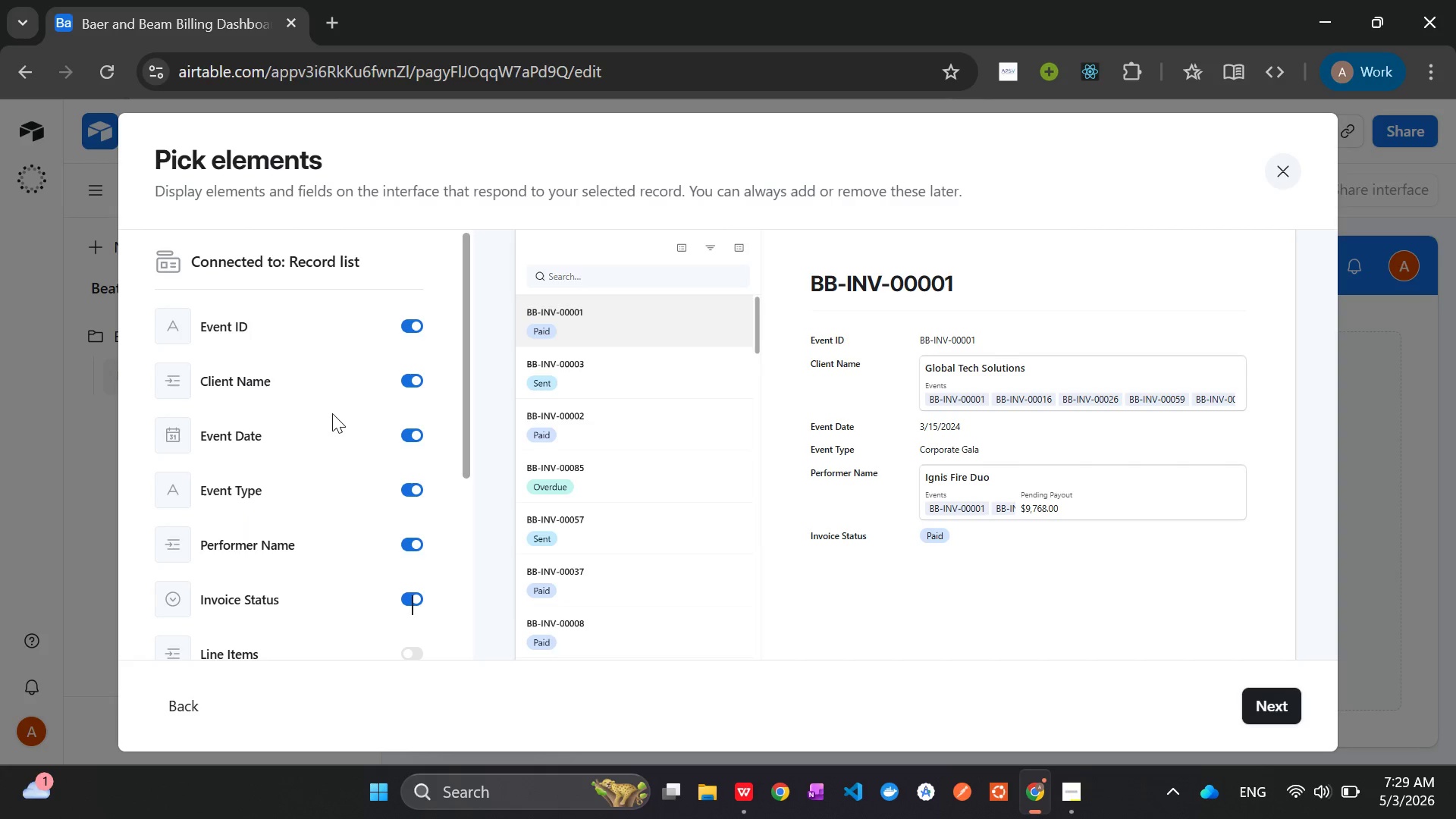 
left_click([415, 381])
 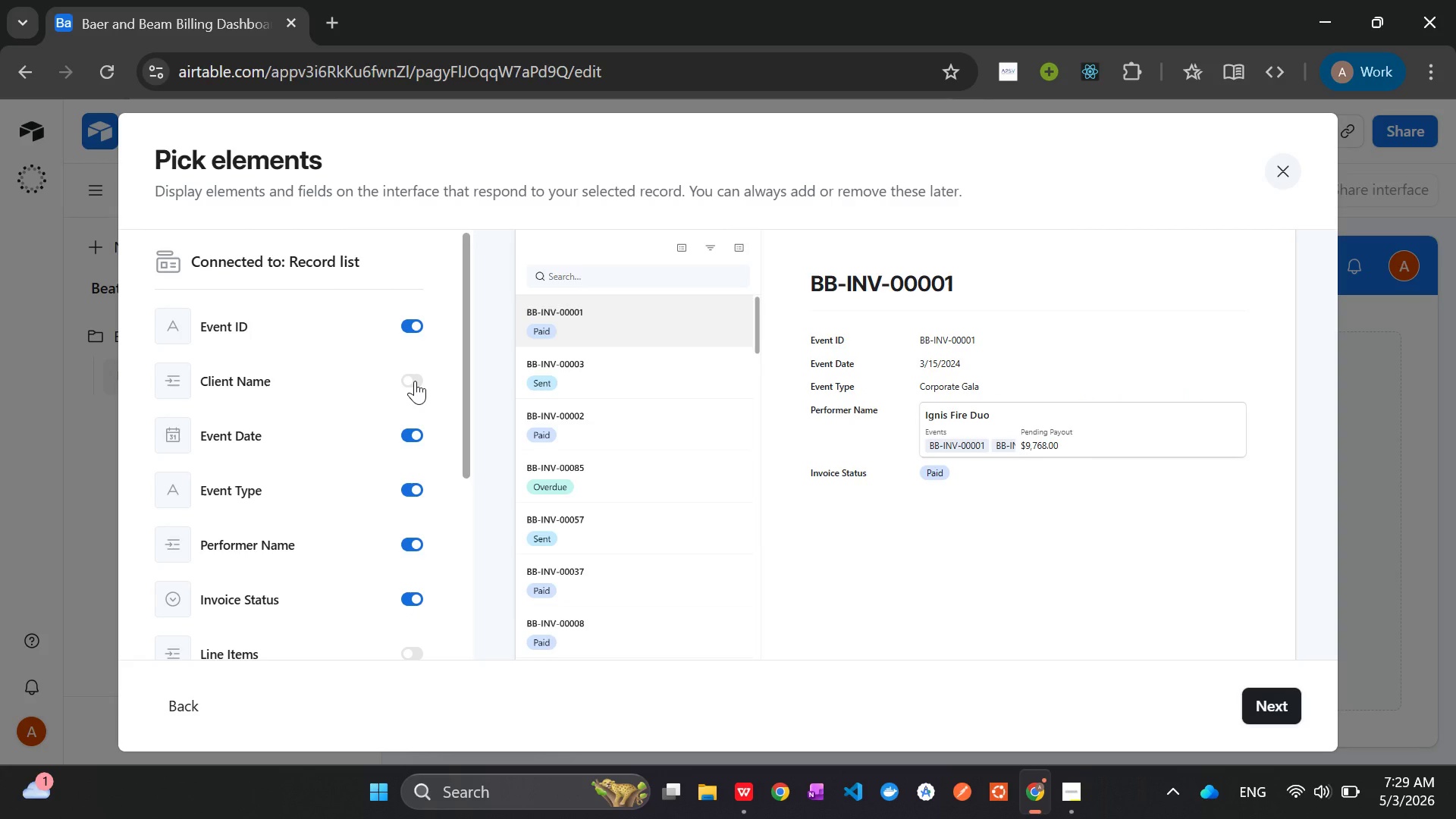 
wait(5.31)
 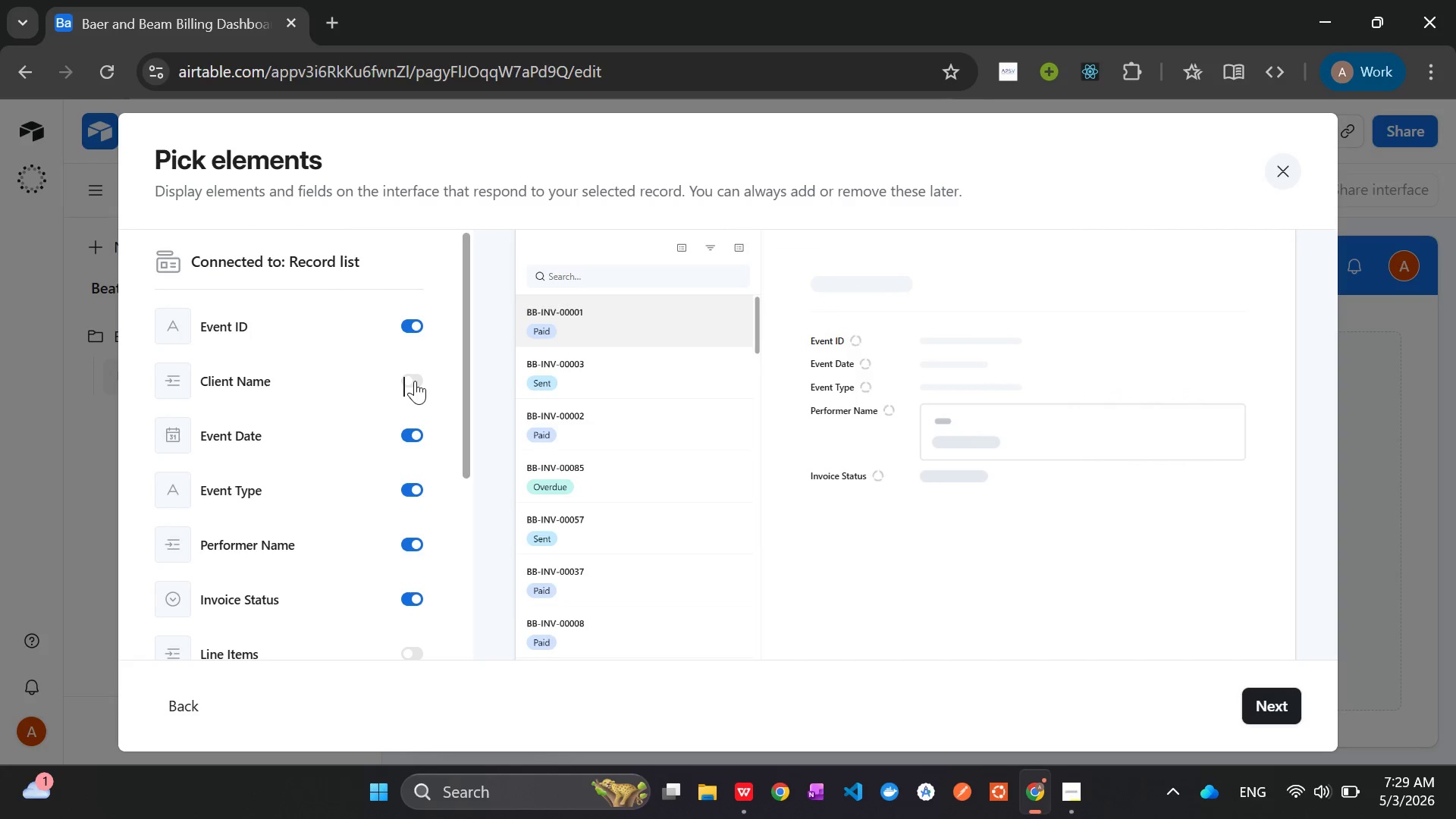 
left_click([411, 381])
 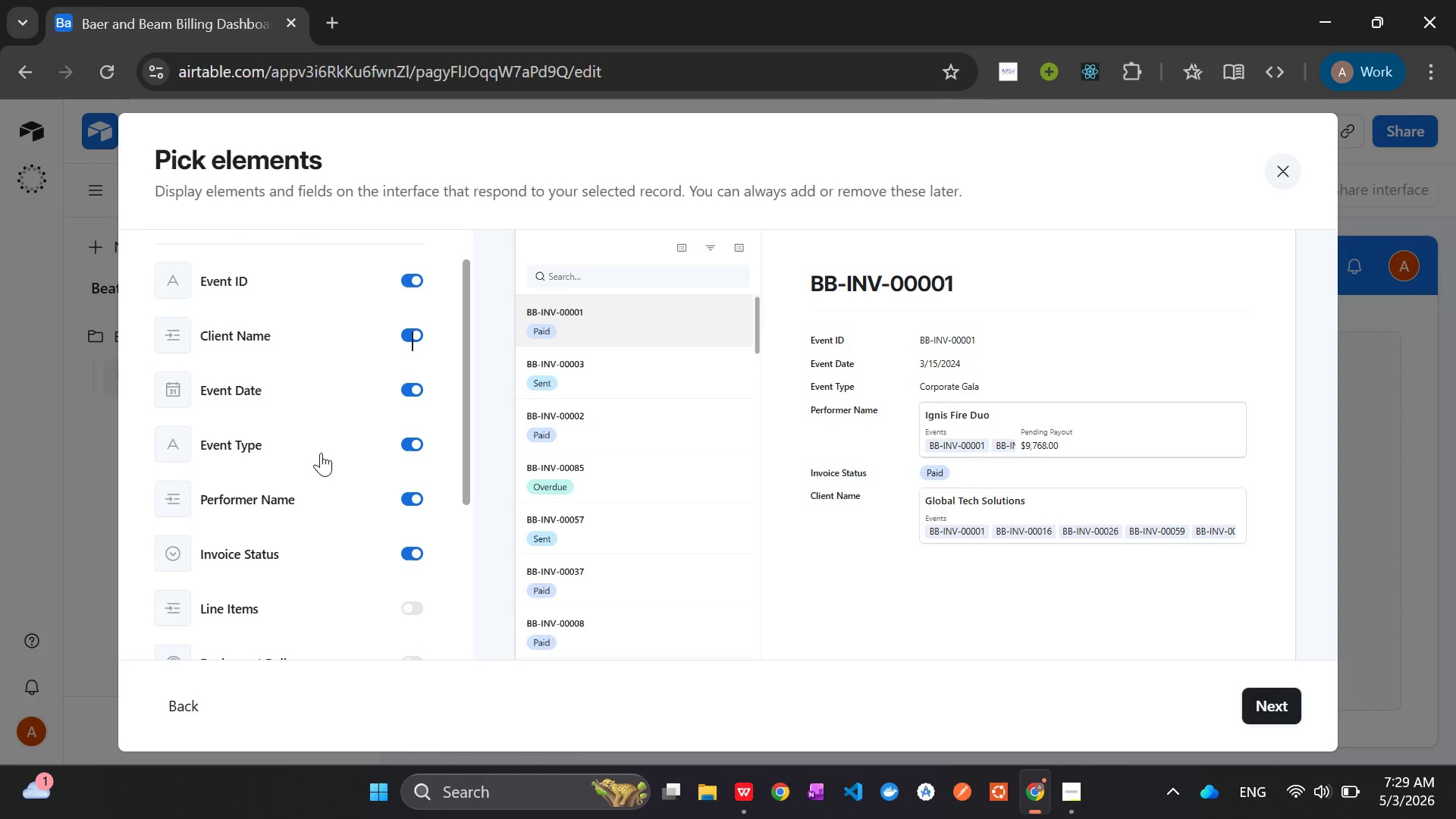 
left_click([416, 607])
 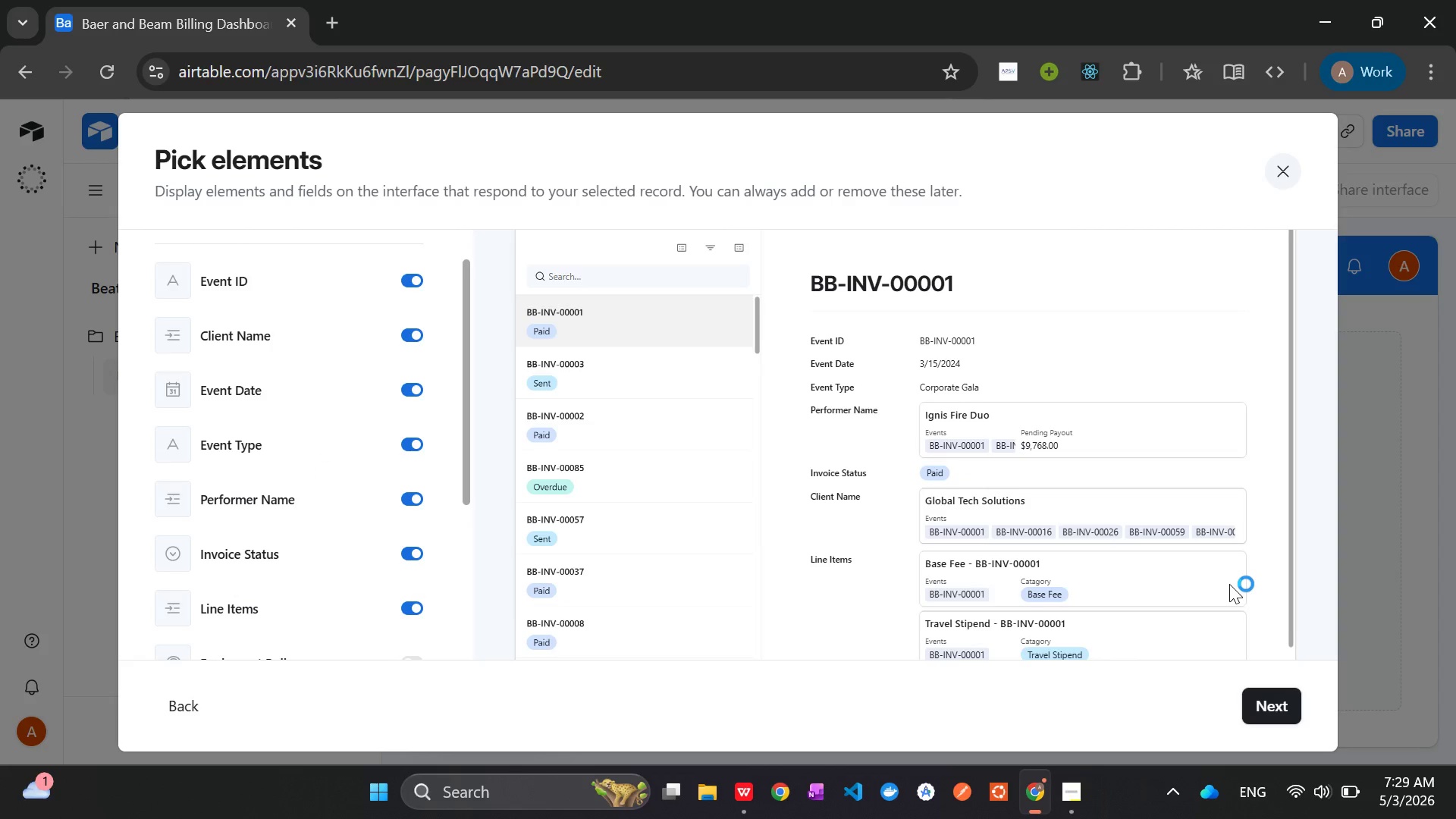 
wait(8.75)
 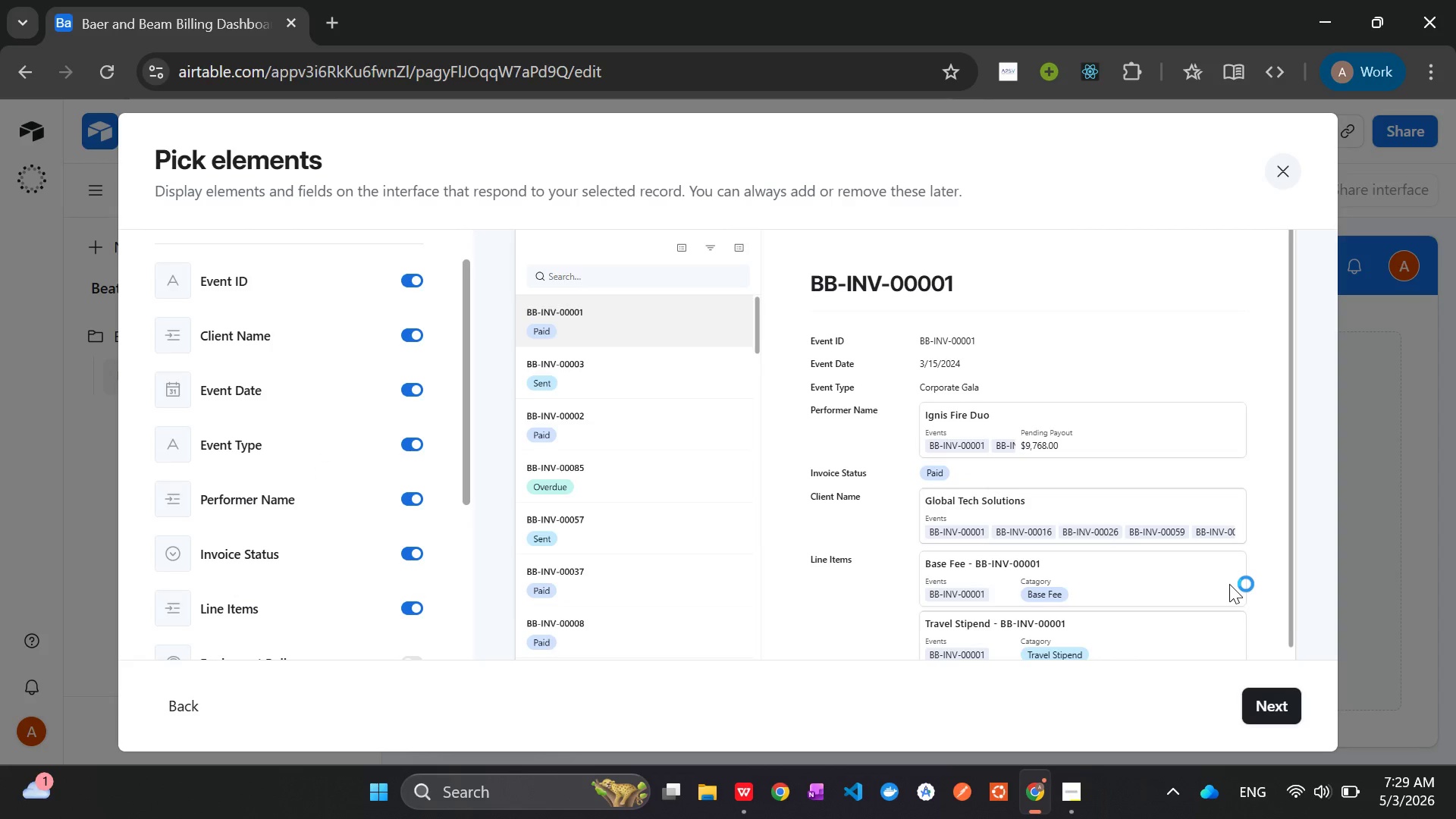 
left_click([414, 601])
 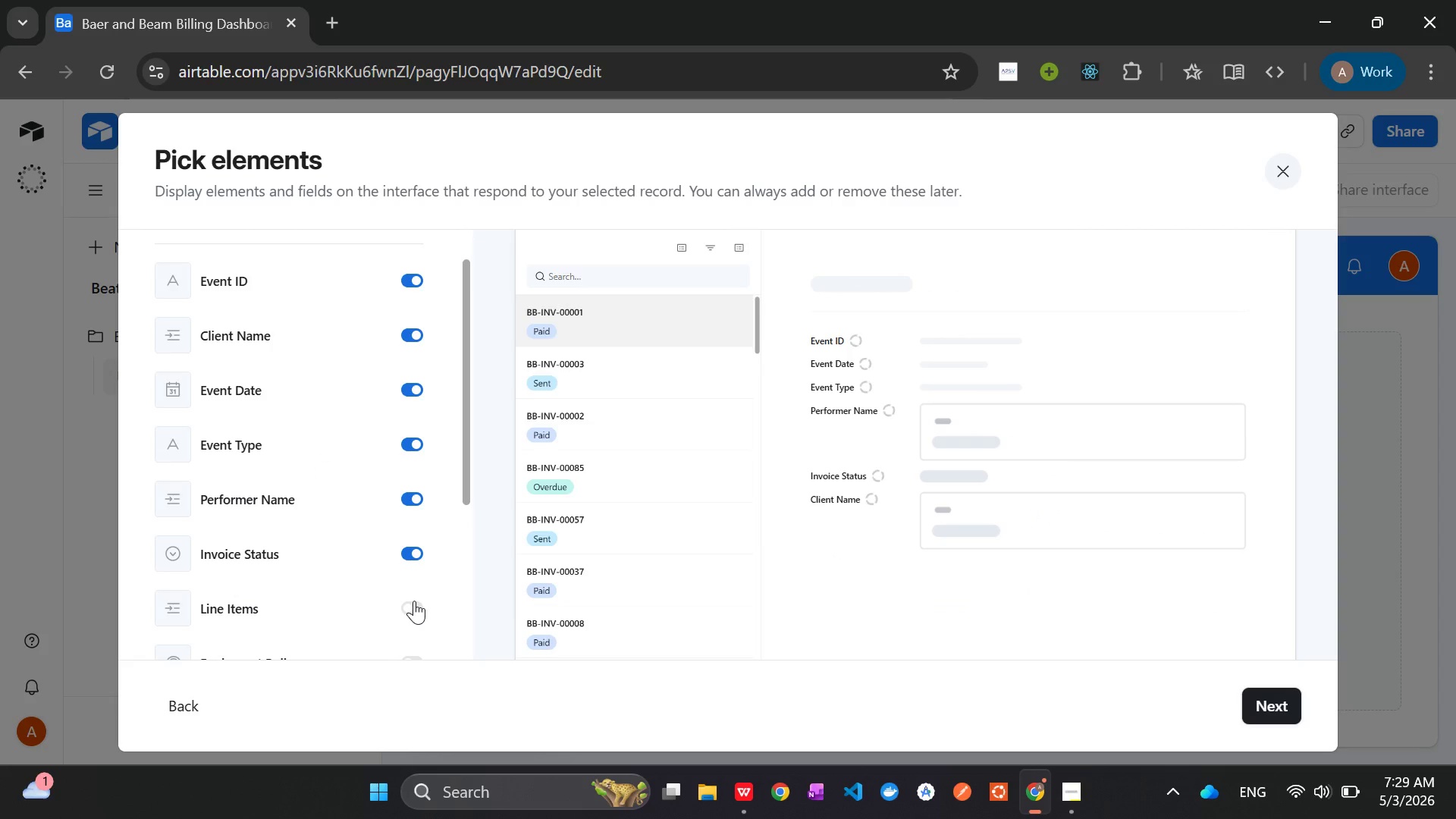 
mouse_move([249, 538])
 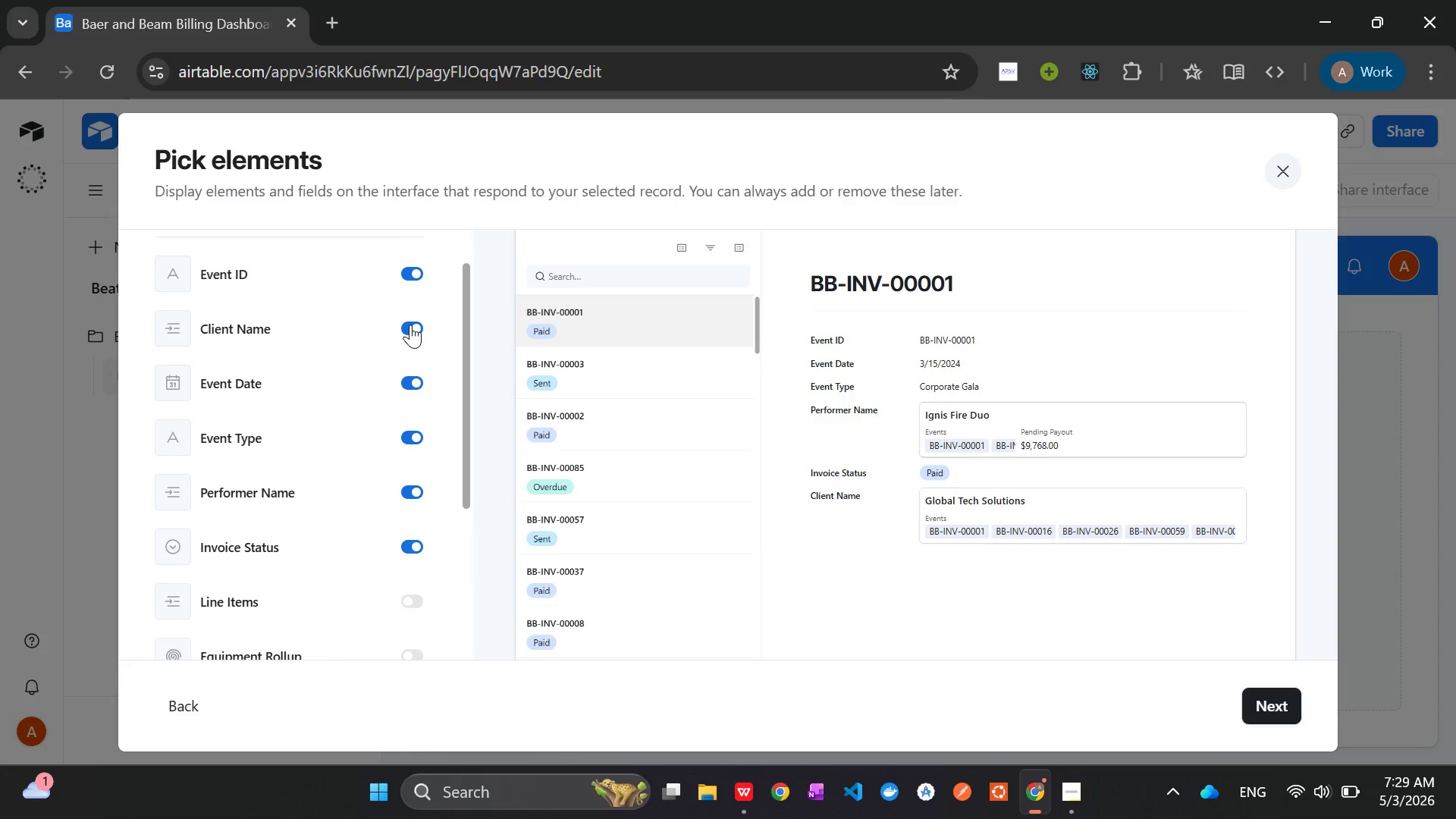 
left_click([410, 325])
 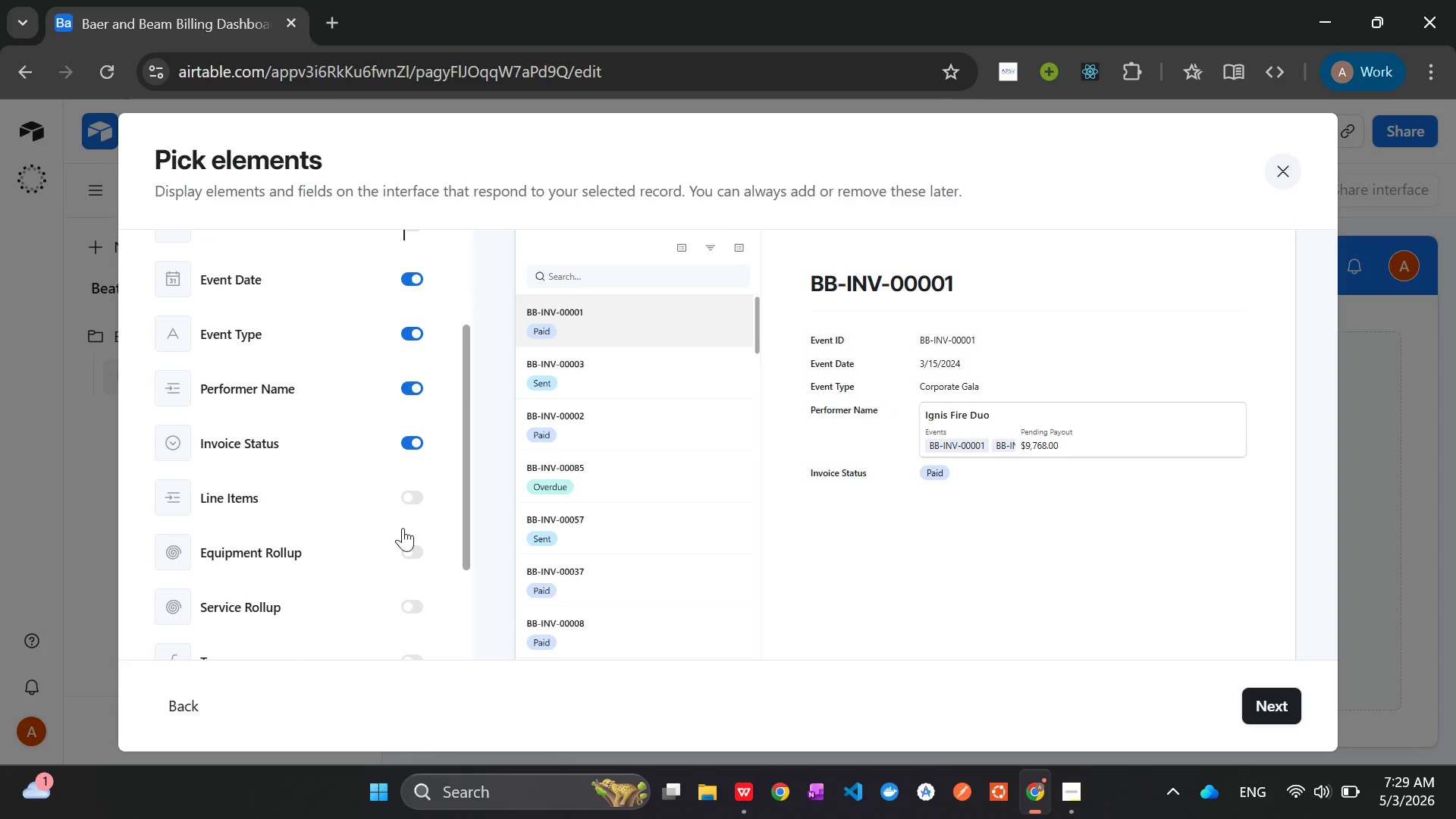 
left_click([404, 556])
 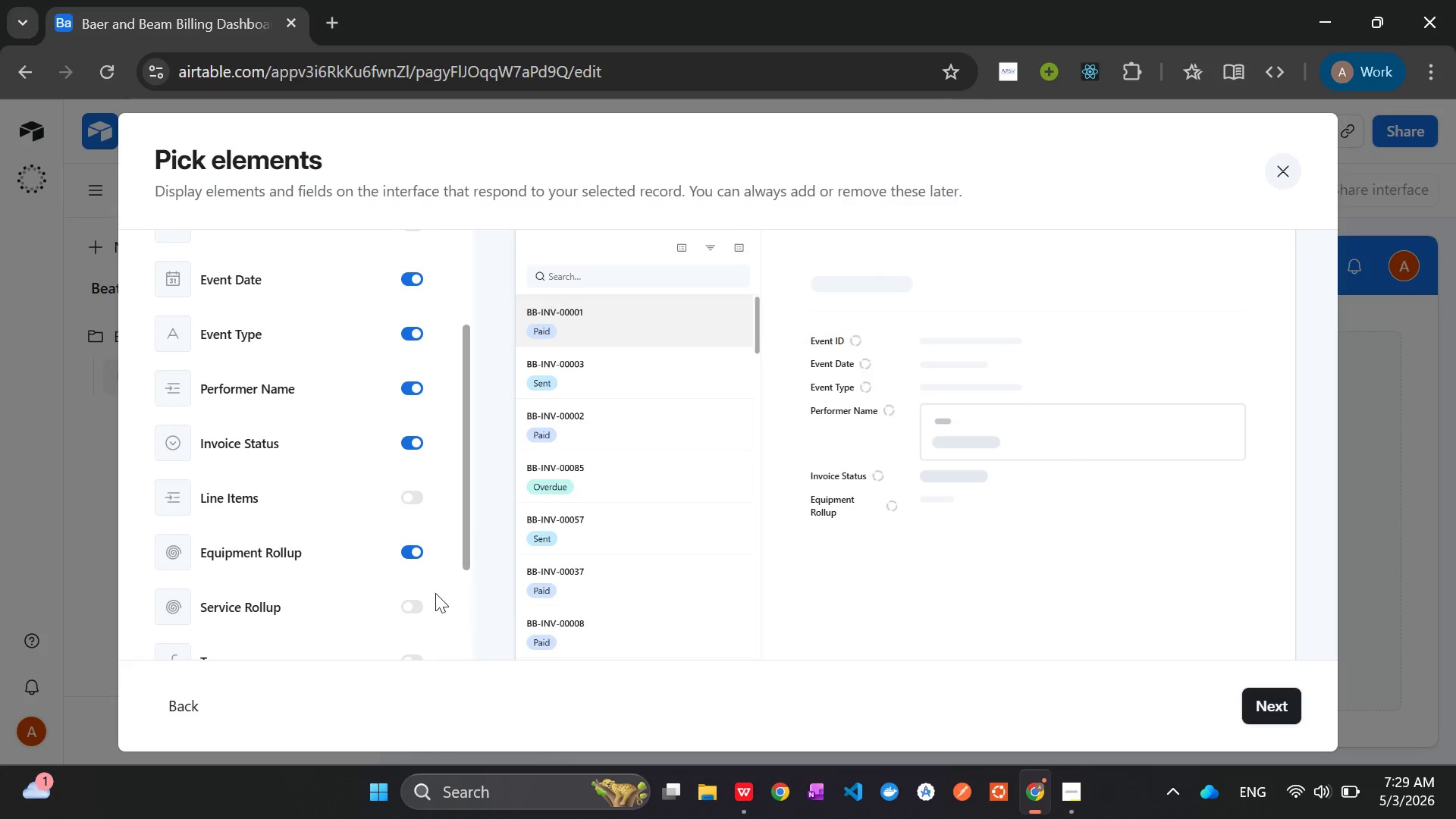 
left_click([413, 604])
 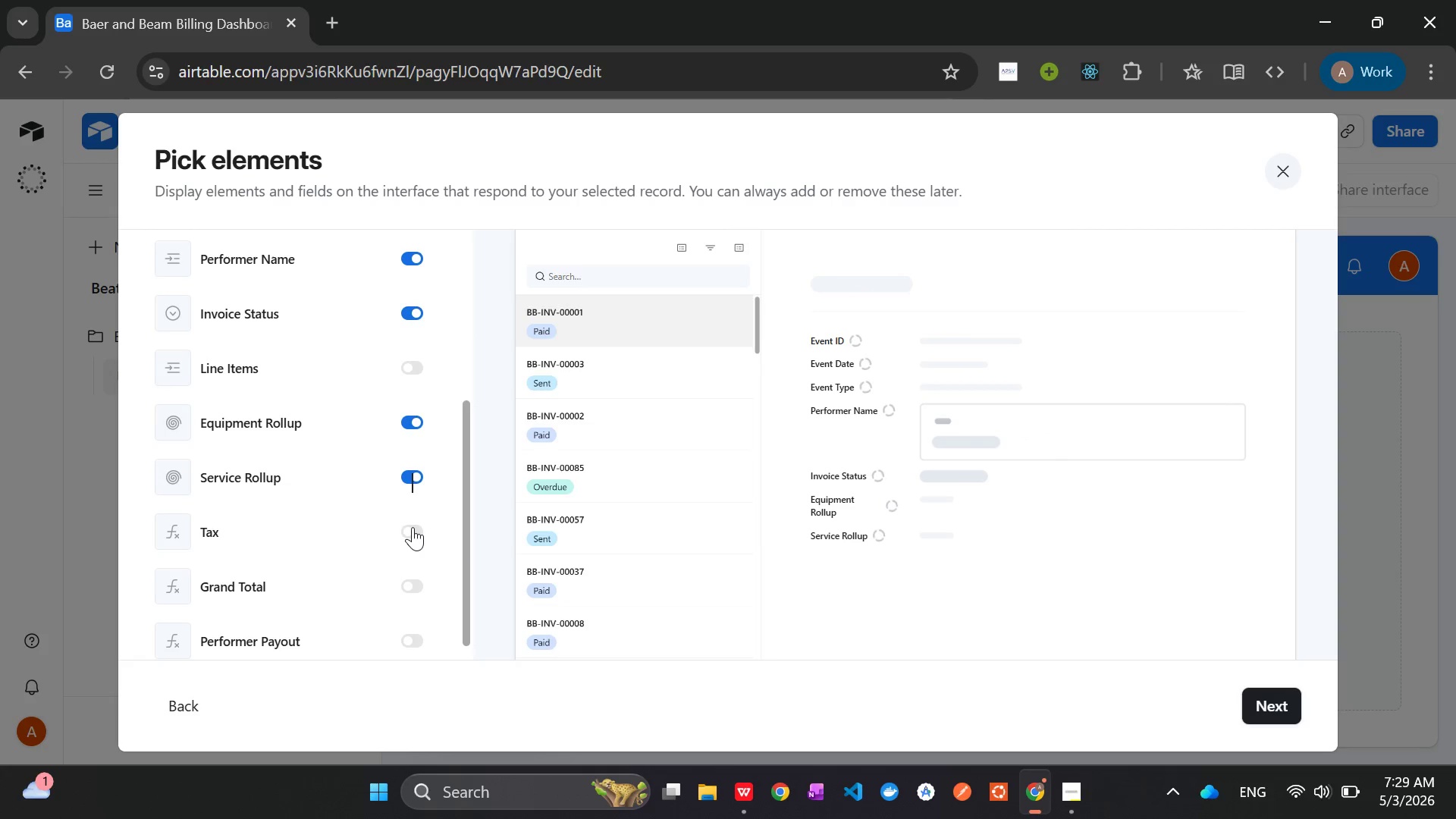 
left_click([413, 527])
 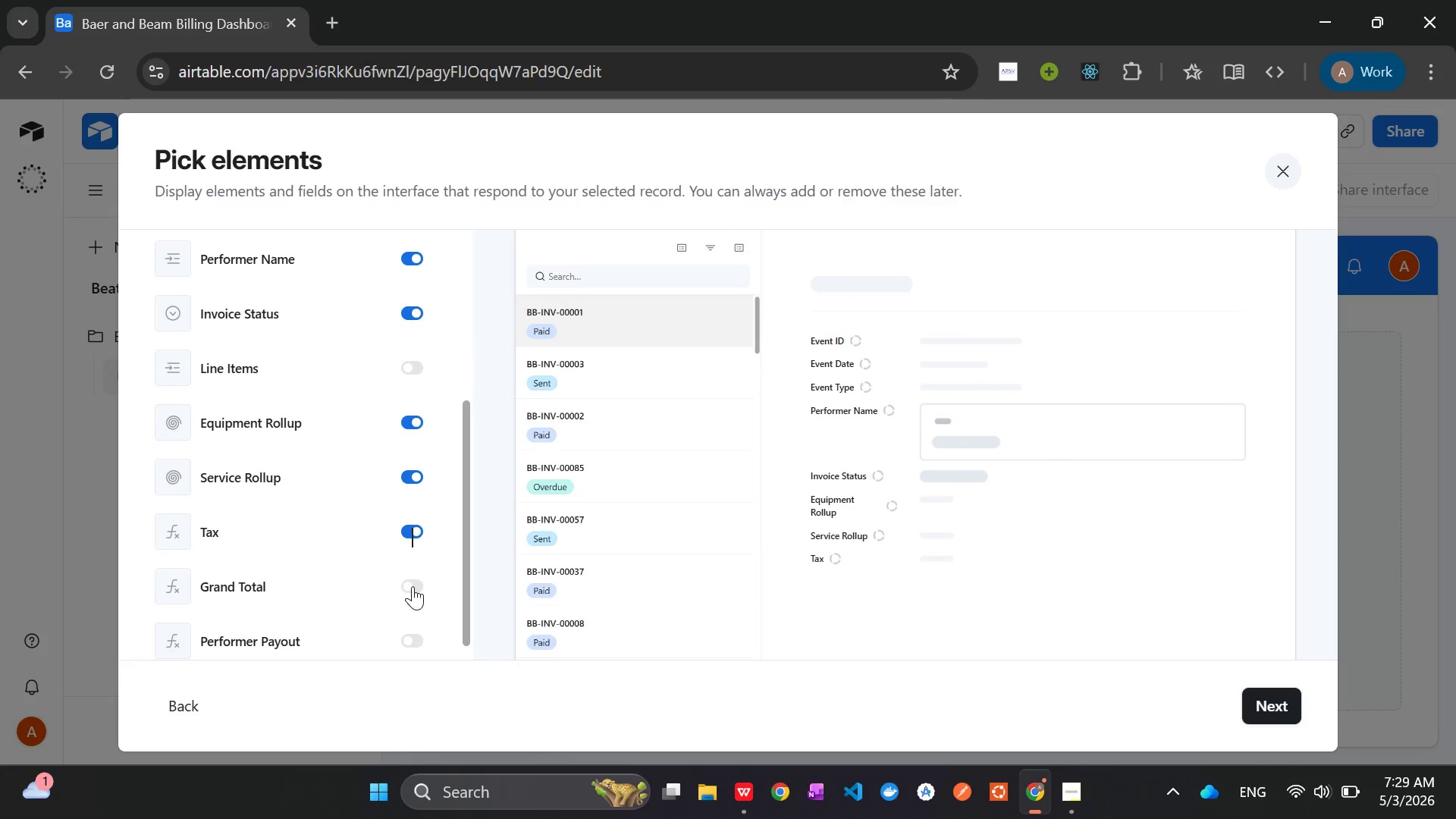 
left_click([413, 589])
 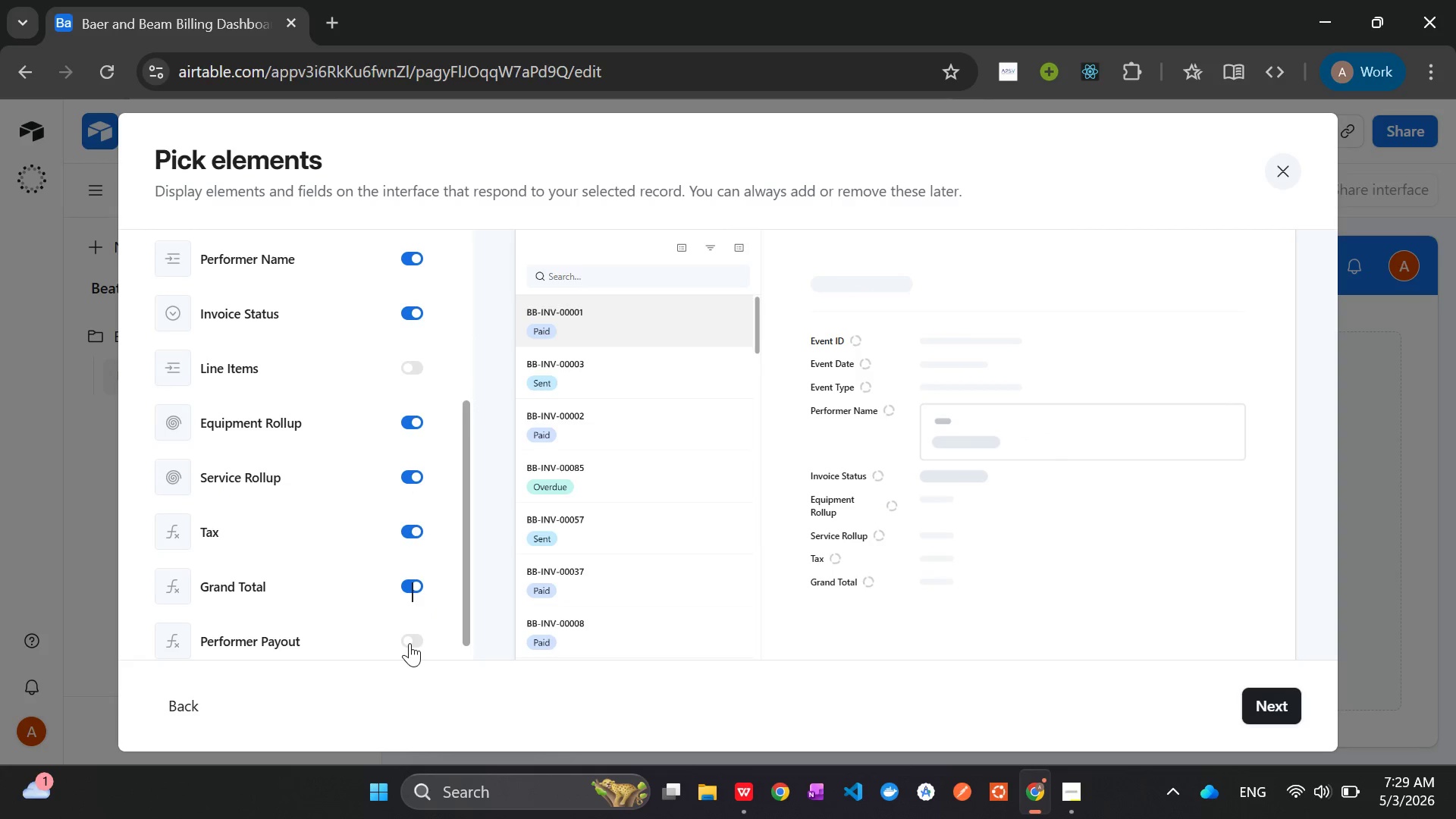 
left_click([409, 642])
 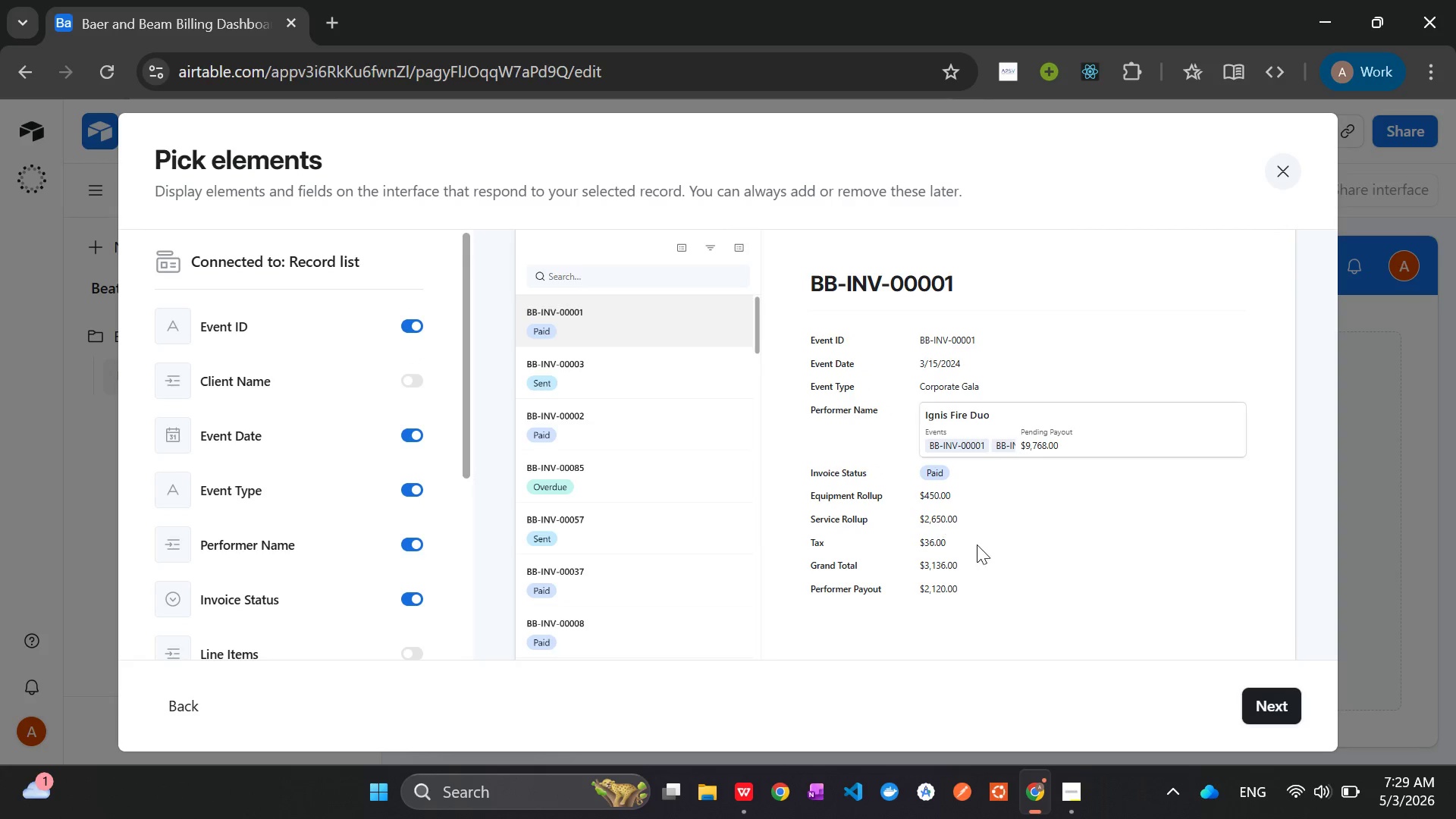 
wait(6.67)
 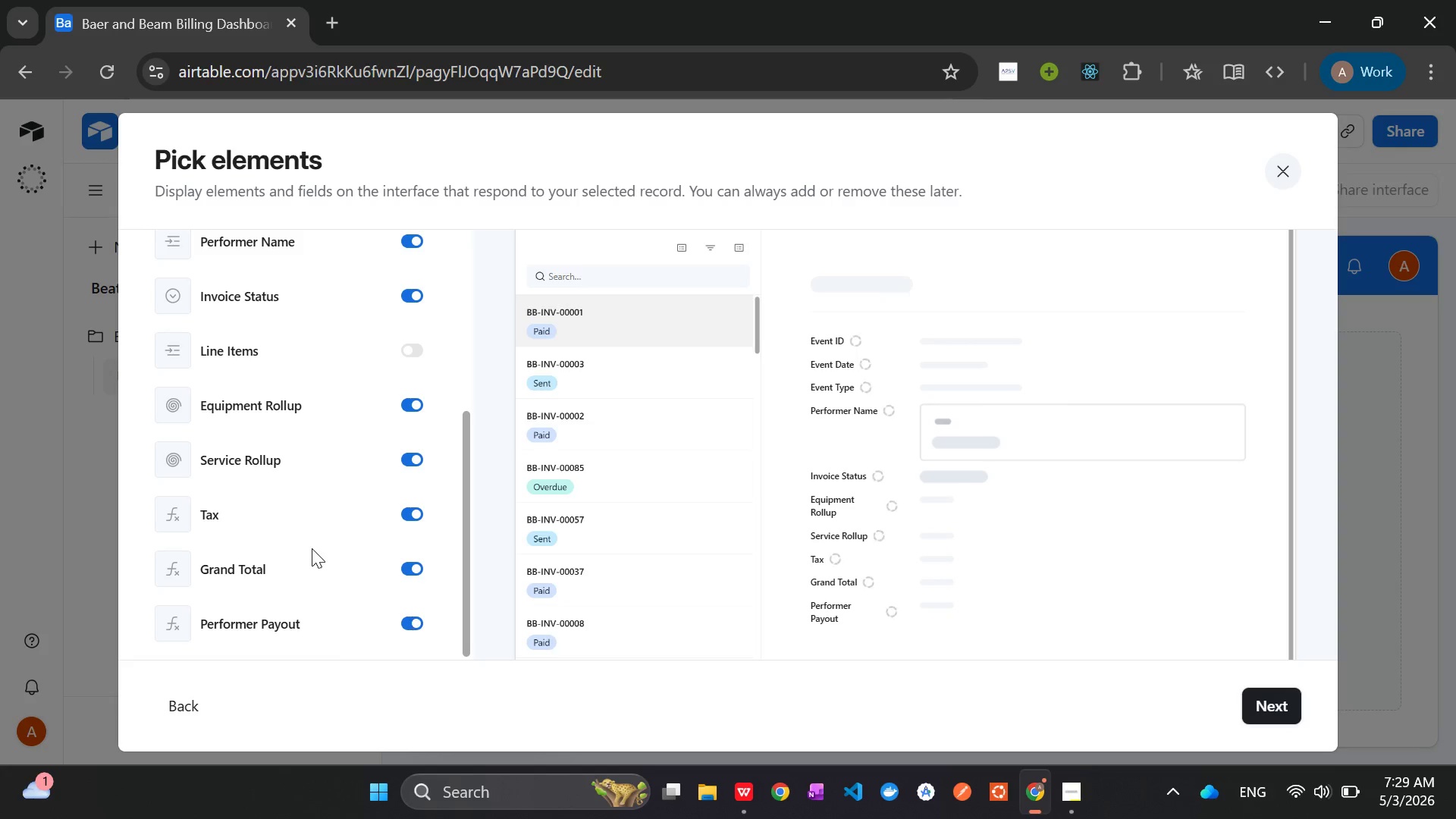 
left_click([1266, 707])
 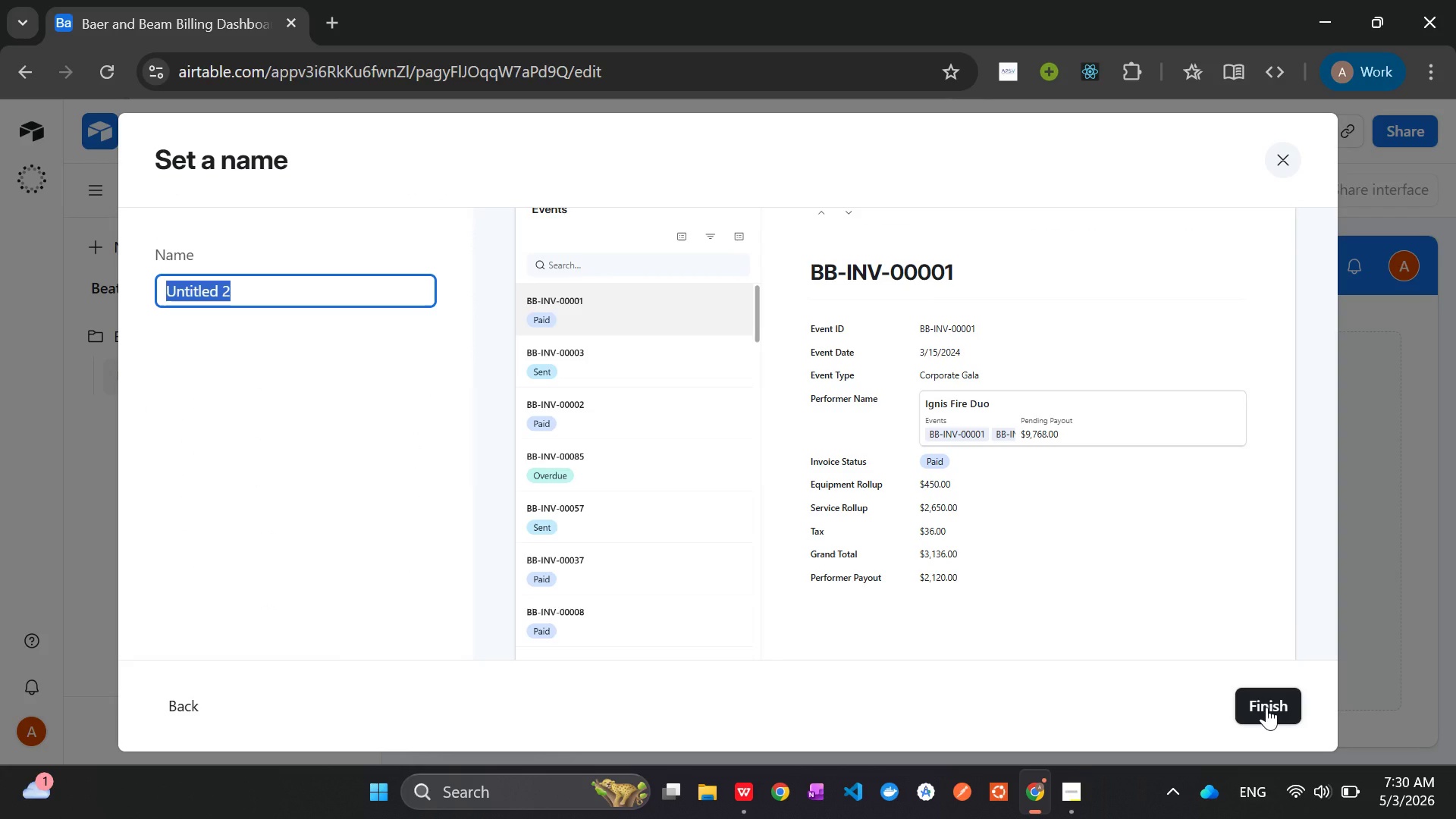 
wait(13.88)
 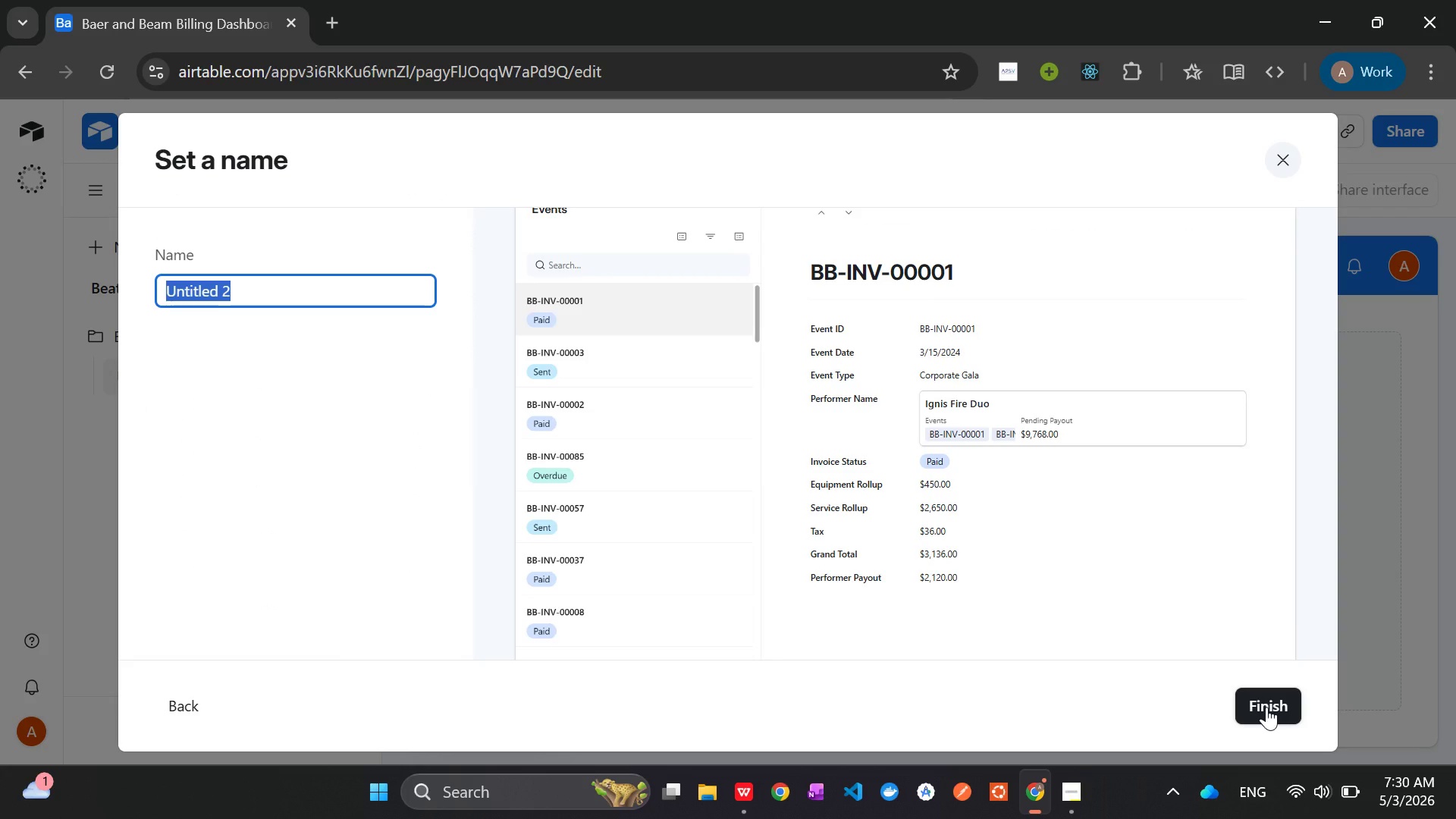 
type(Beat N)
key(Backspace)
type(and Beam Production)
 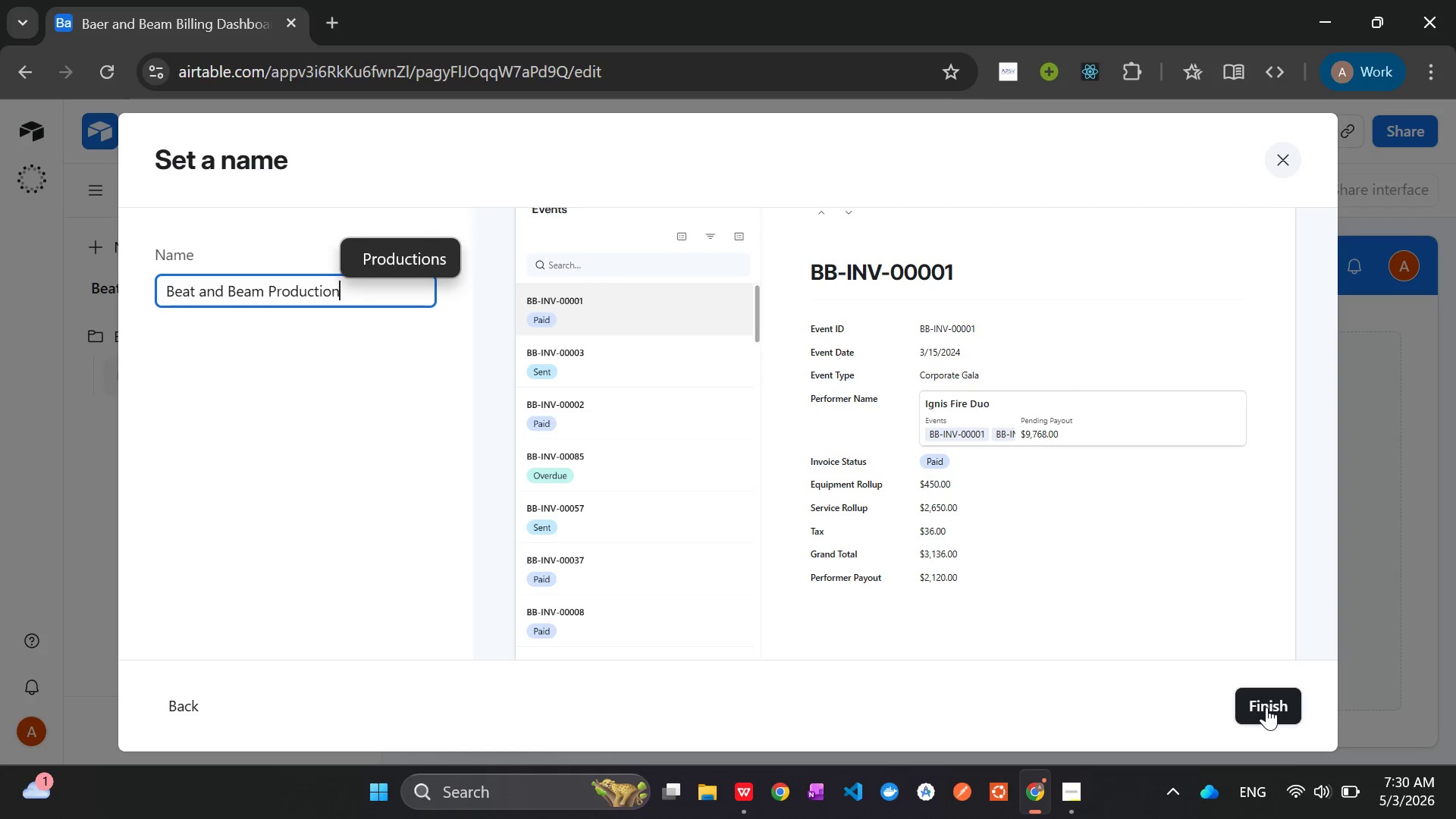 
left_click([1278, 702])
 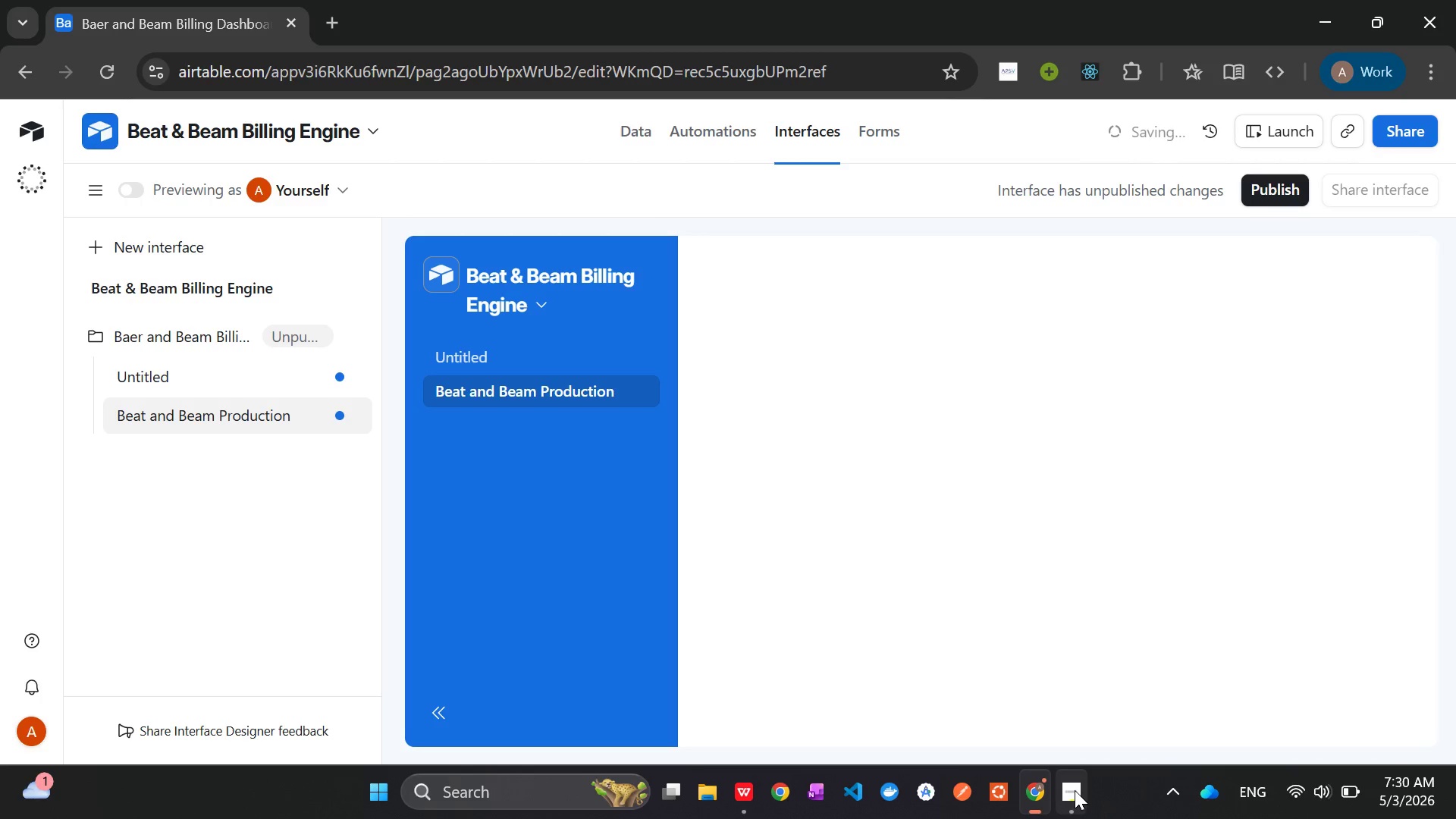 
left_click([1075, 790])